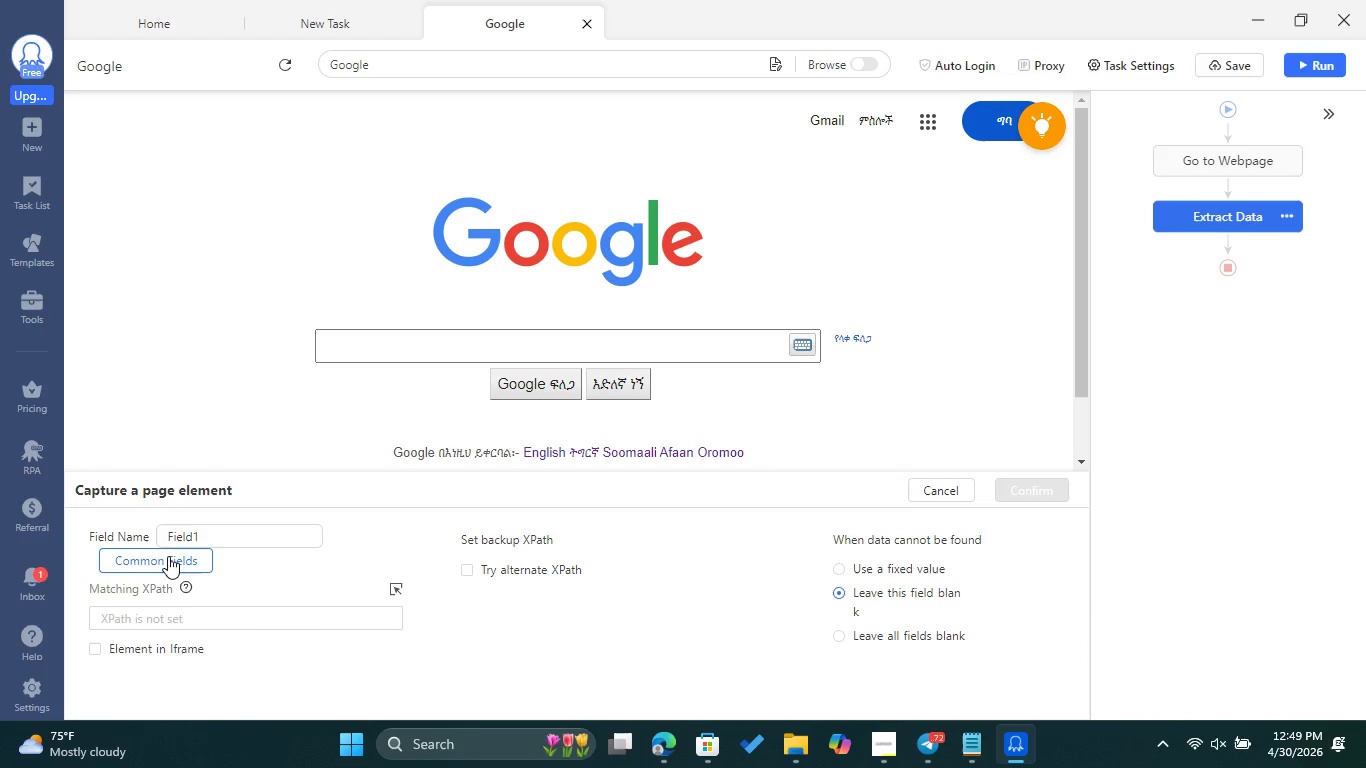 
wait(8.41)
 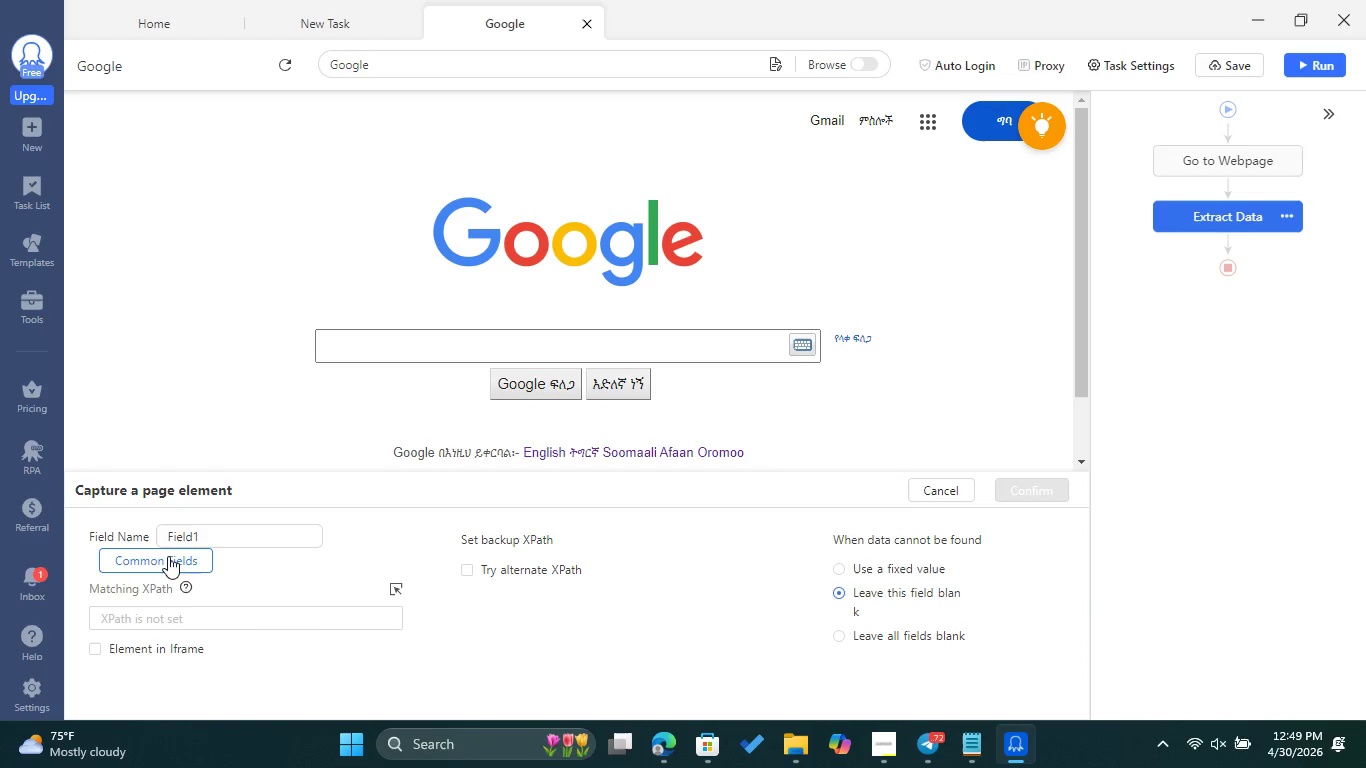 
left_click([935, 486])
 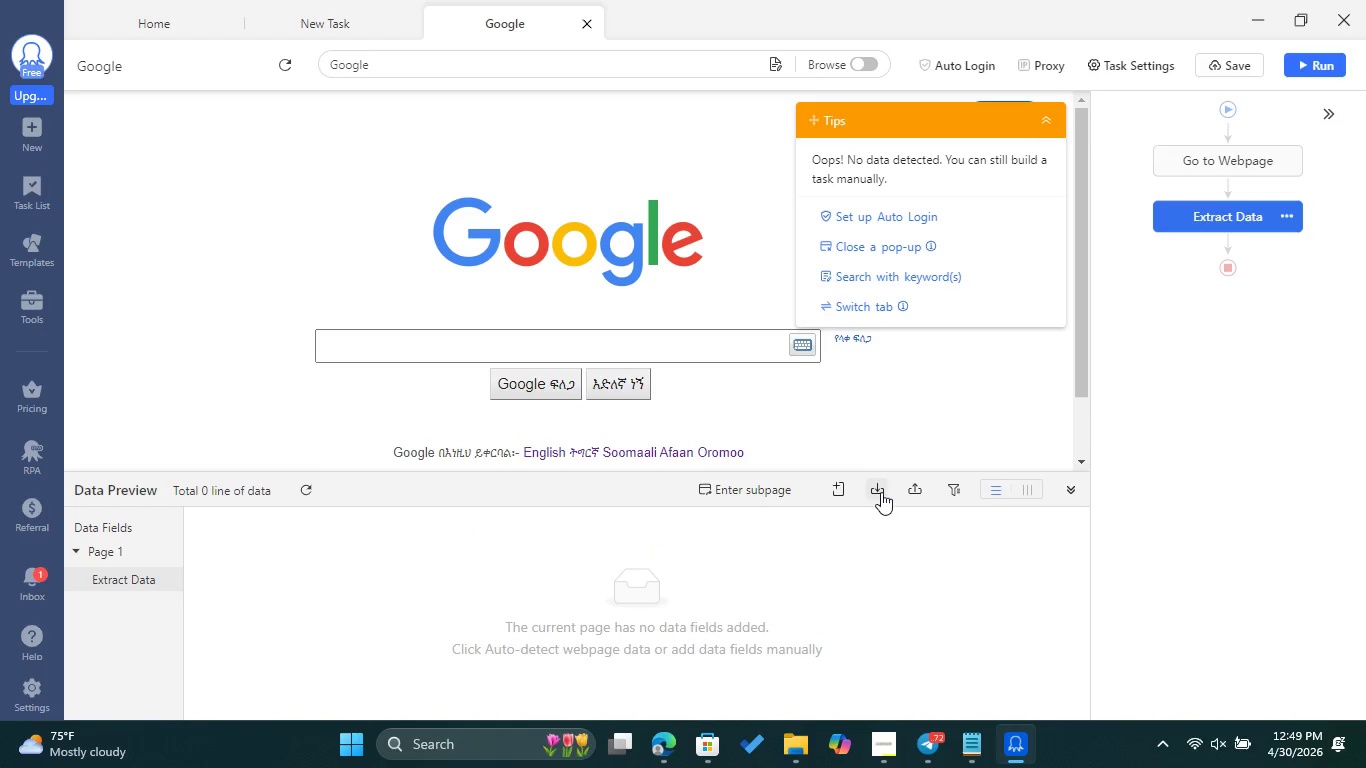 
left_click([881, 492])
 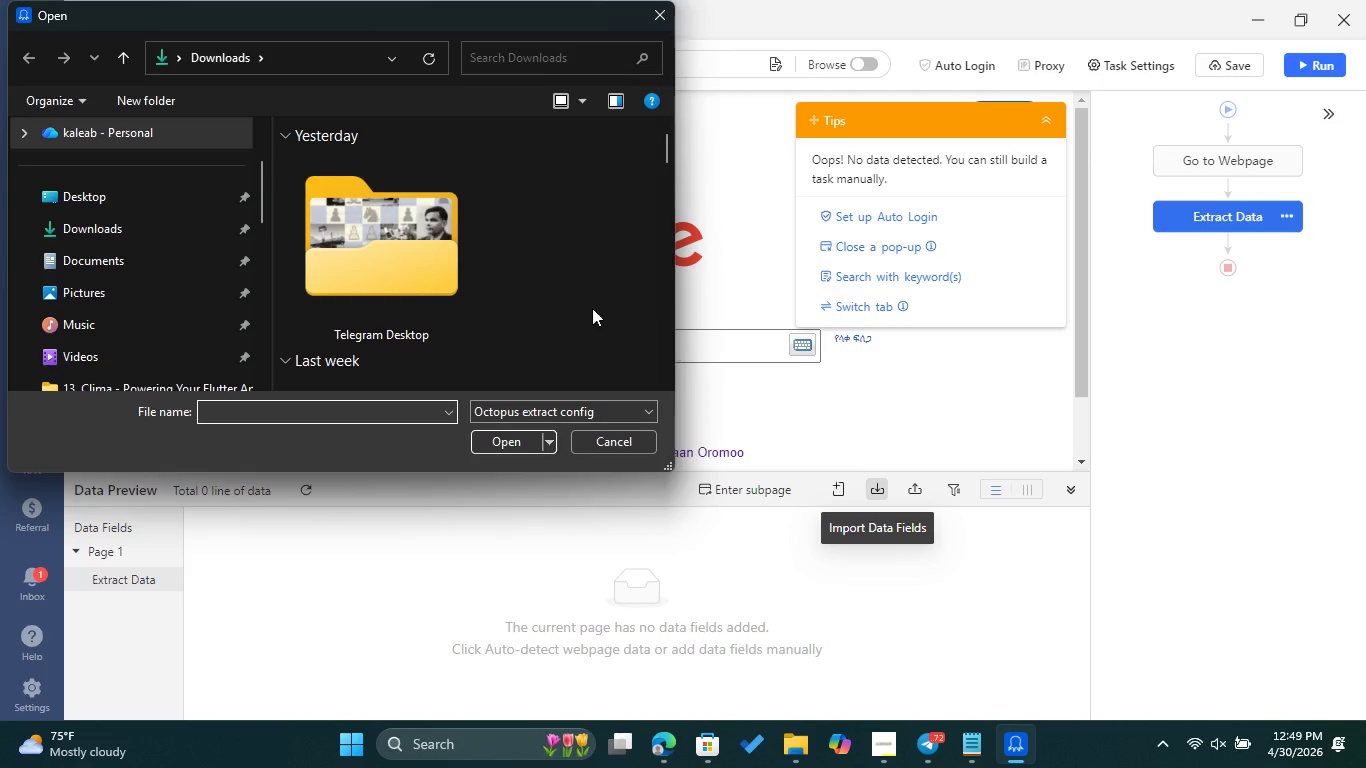 
scroll: coordinate [557, 295], scroll_direction: down, amount: 2.0
 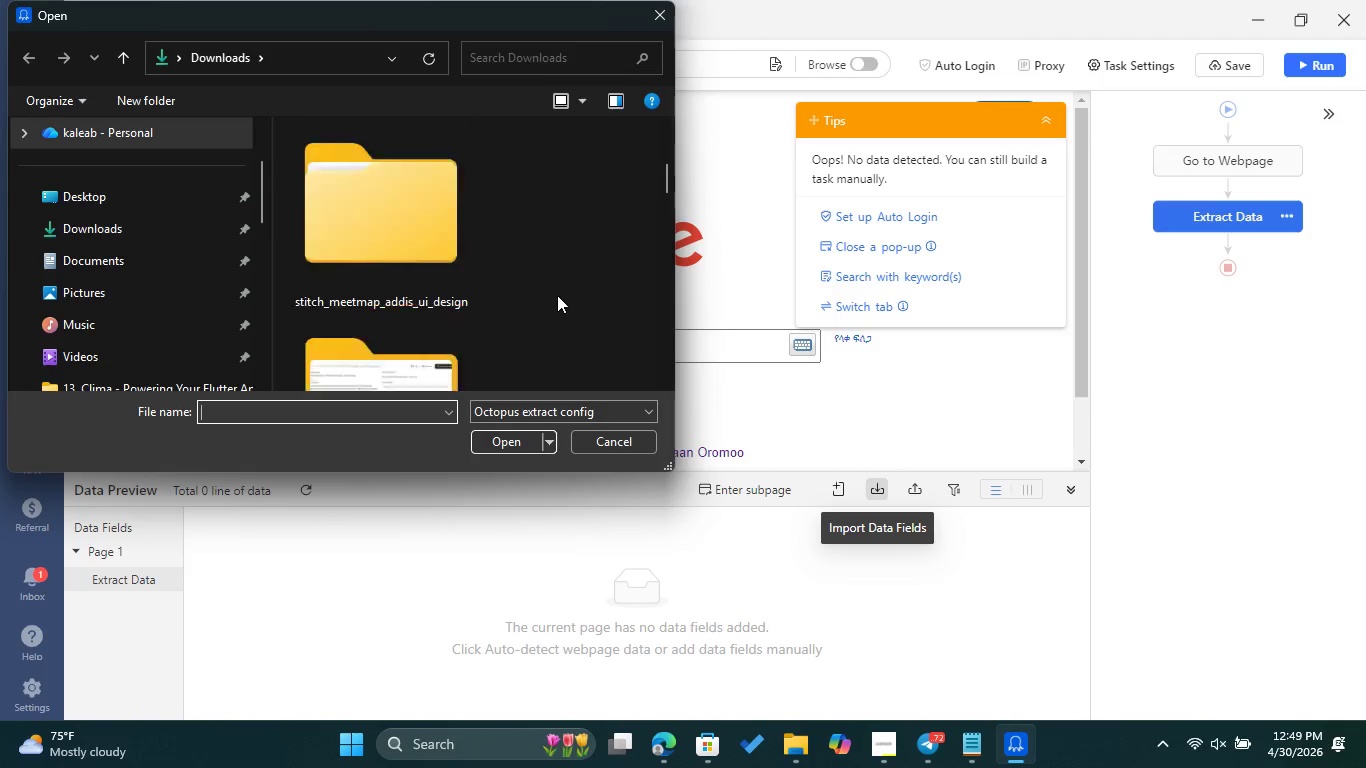 
scroll: coordinate [557, 295], scroll_direction: up, amount: 2.0
 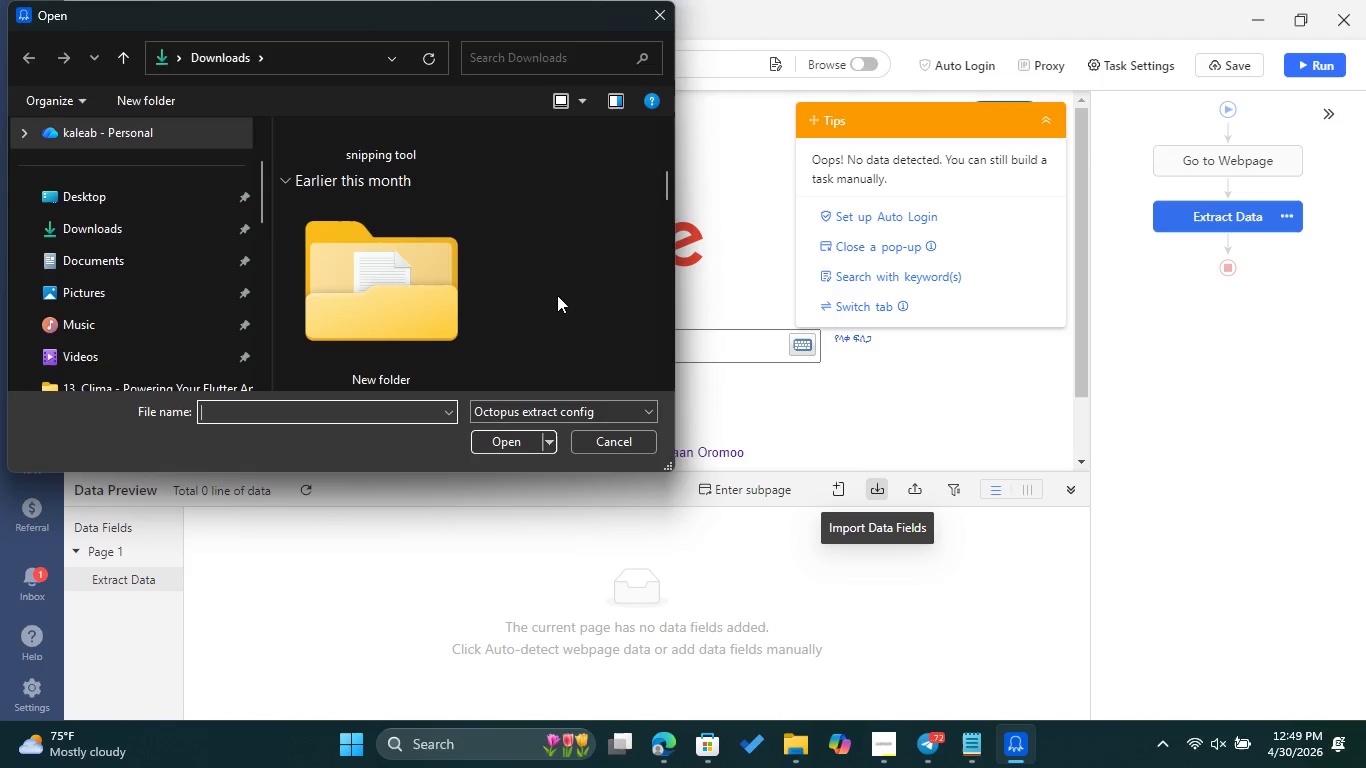 
scroll: coordinate [557, 295], scroll_direction: down, amount: 4.0
 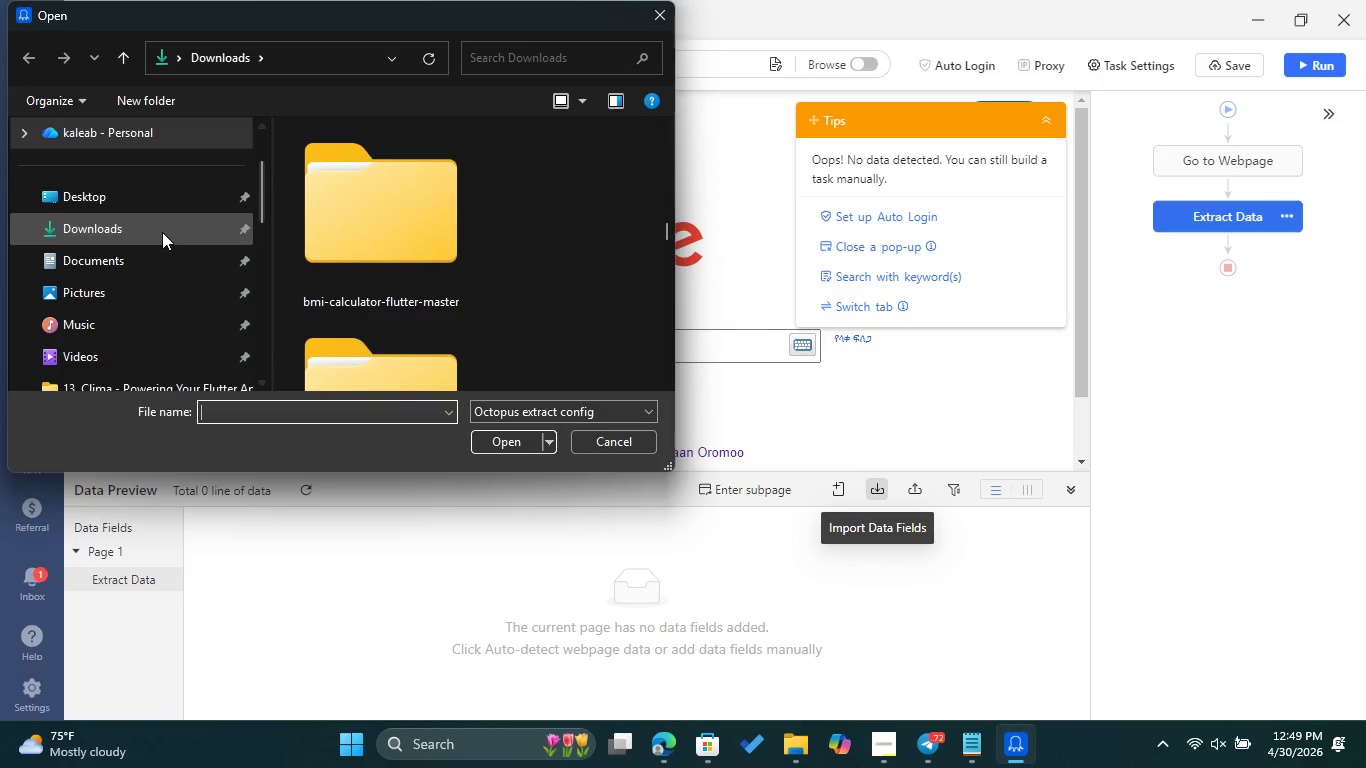 
left_click([162, 232])
 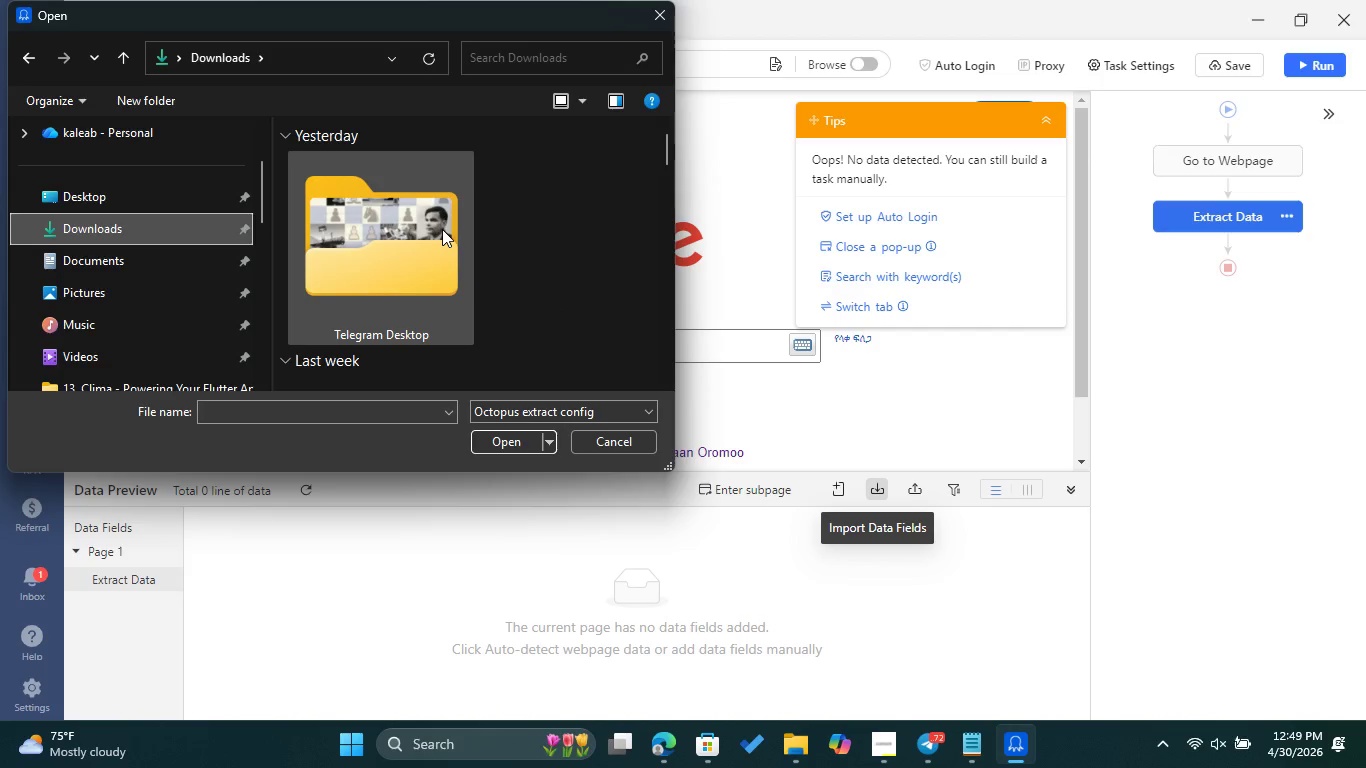 
scroll: coordinate [524, 259], scroll_direction: down, amount: 14.0
 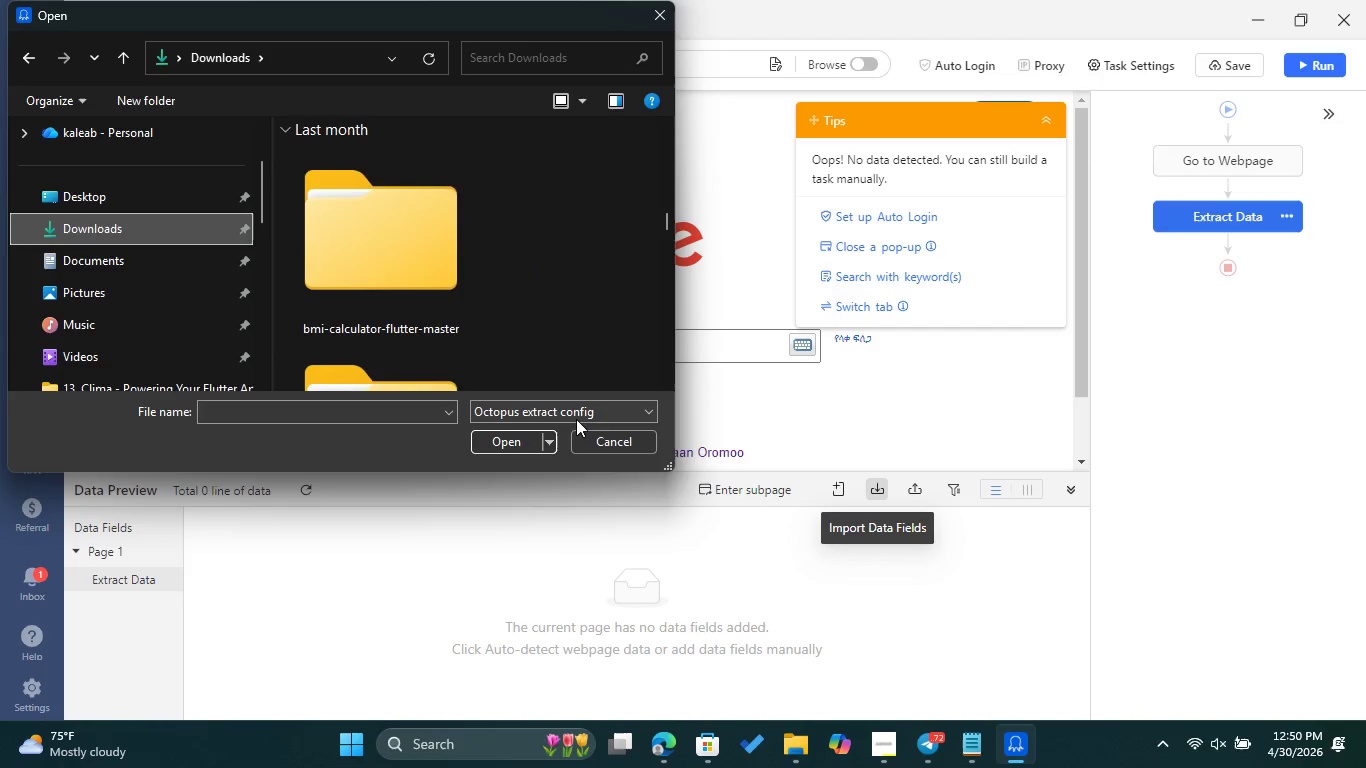 
left_click([576, 415])
 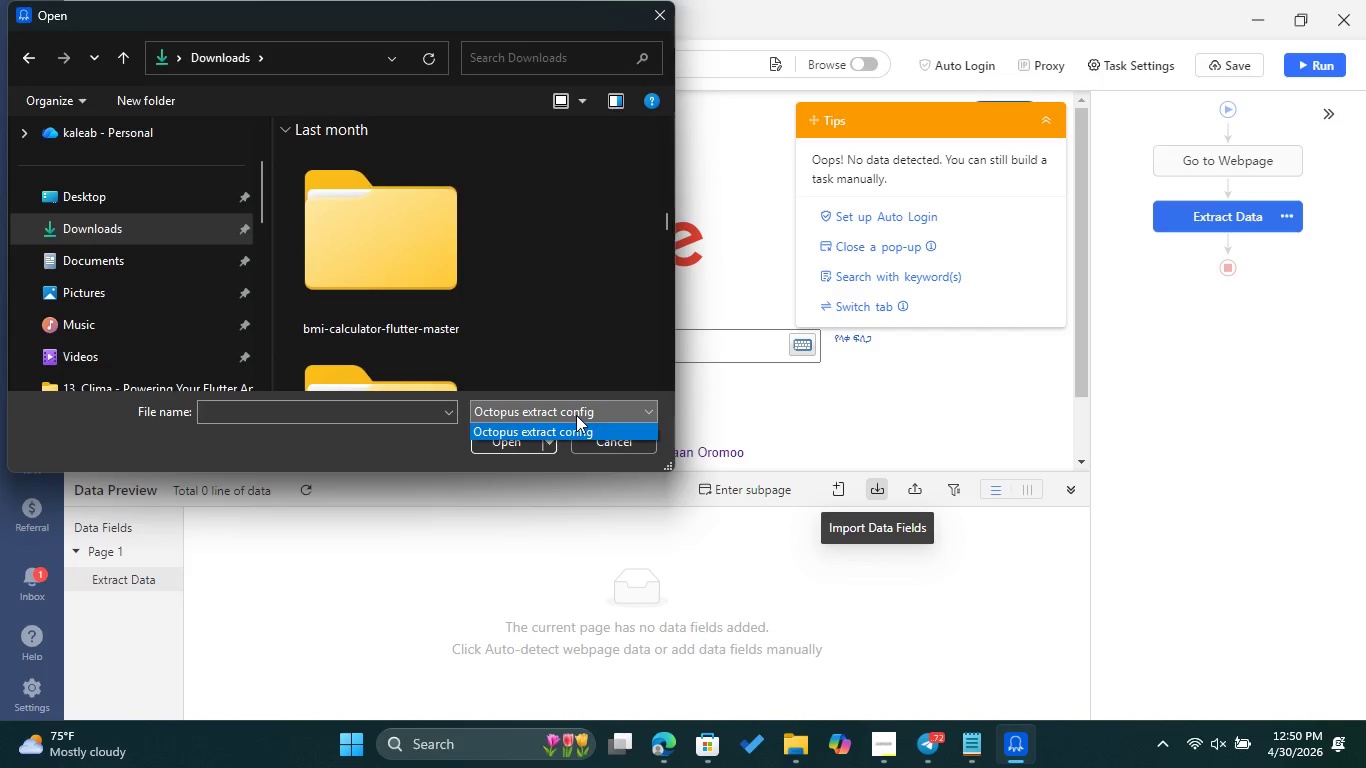 
left_click([576, 415])
 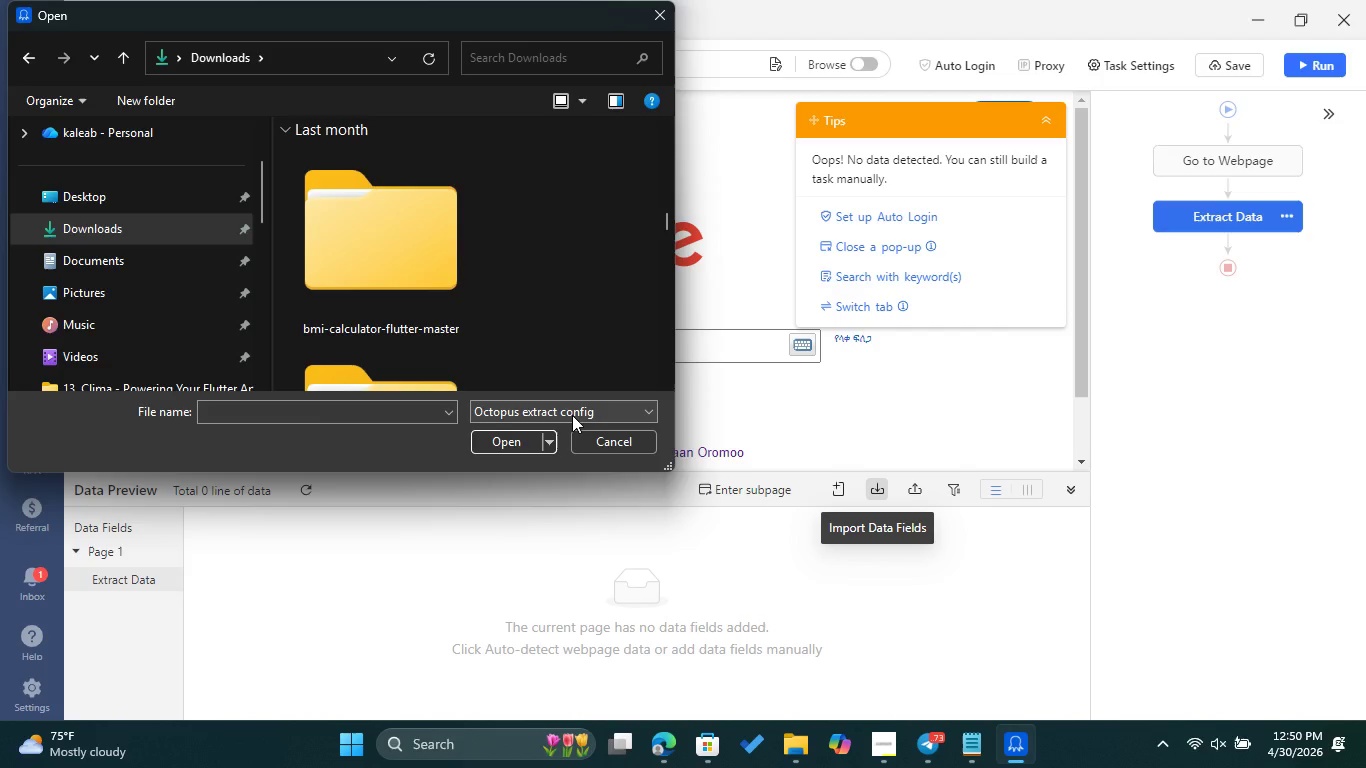 
wait(6.11)
 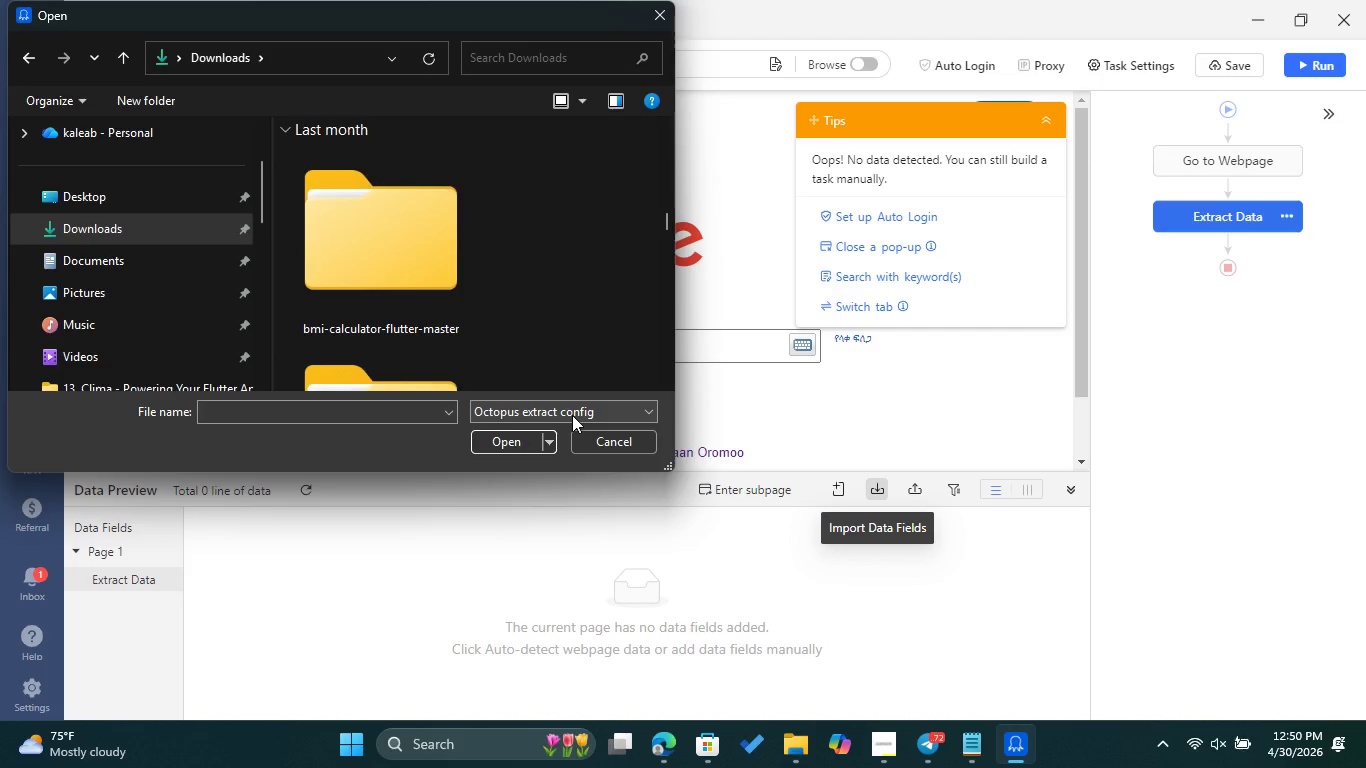 
left_click([650, 4])
 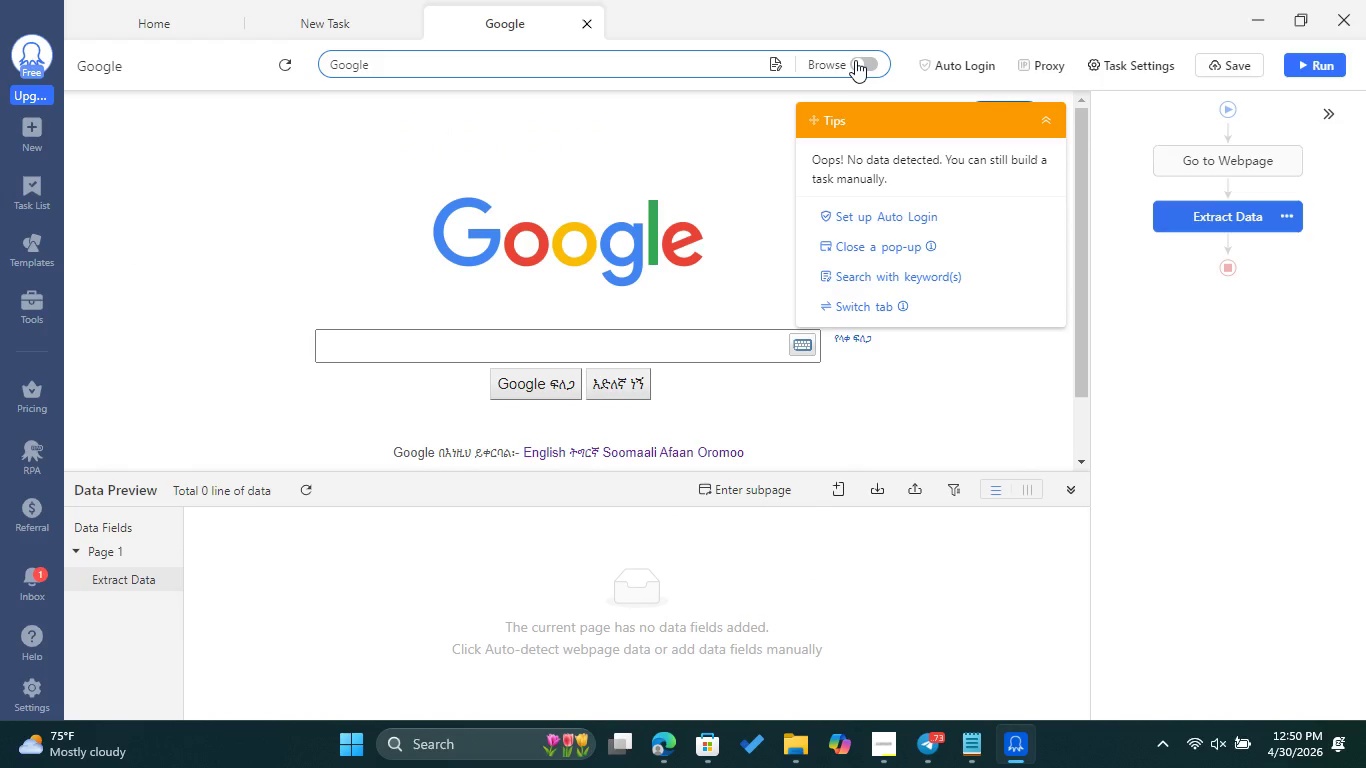 
left_click([855, 60])
 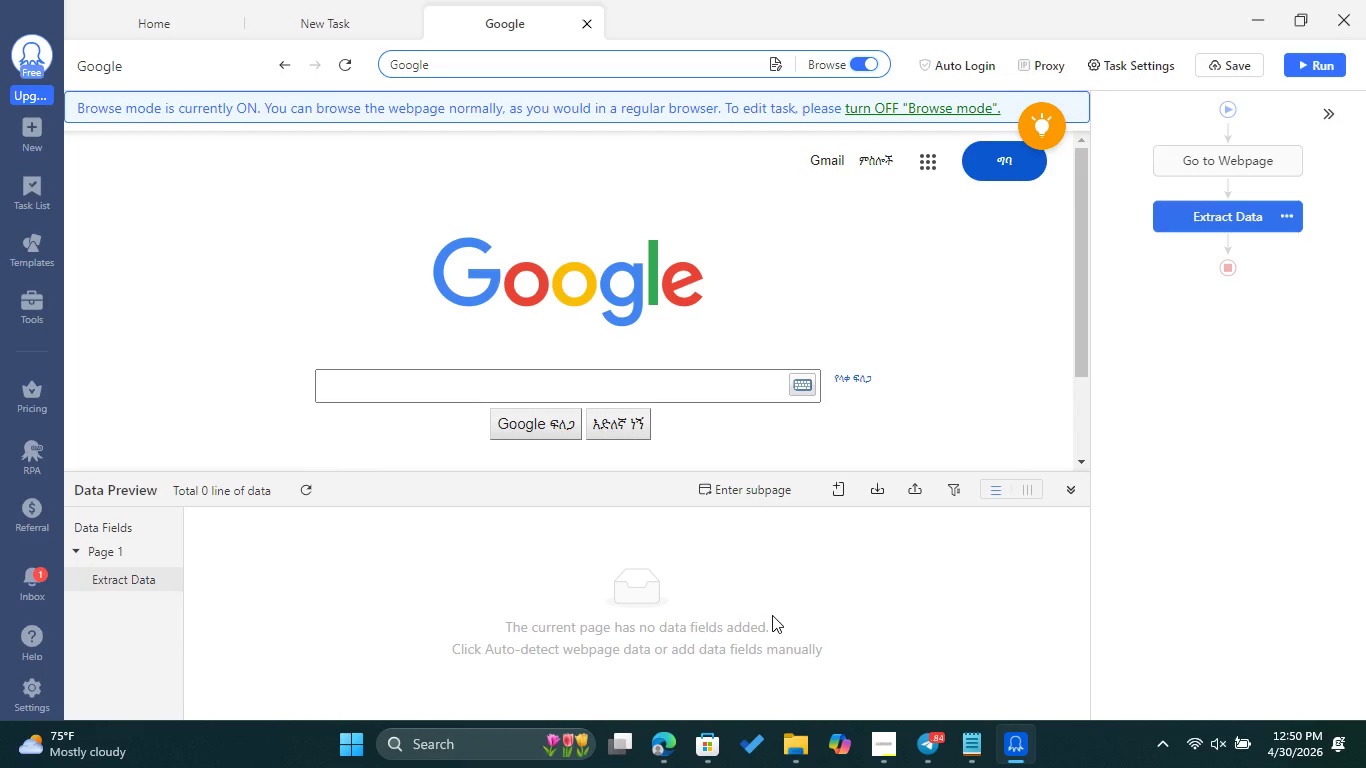 
wait(51.42)
 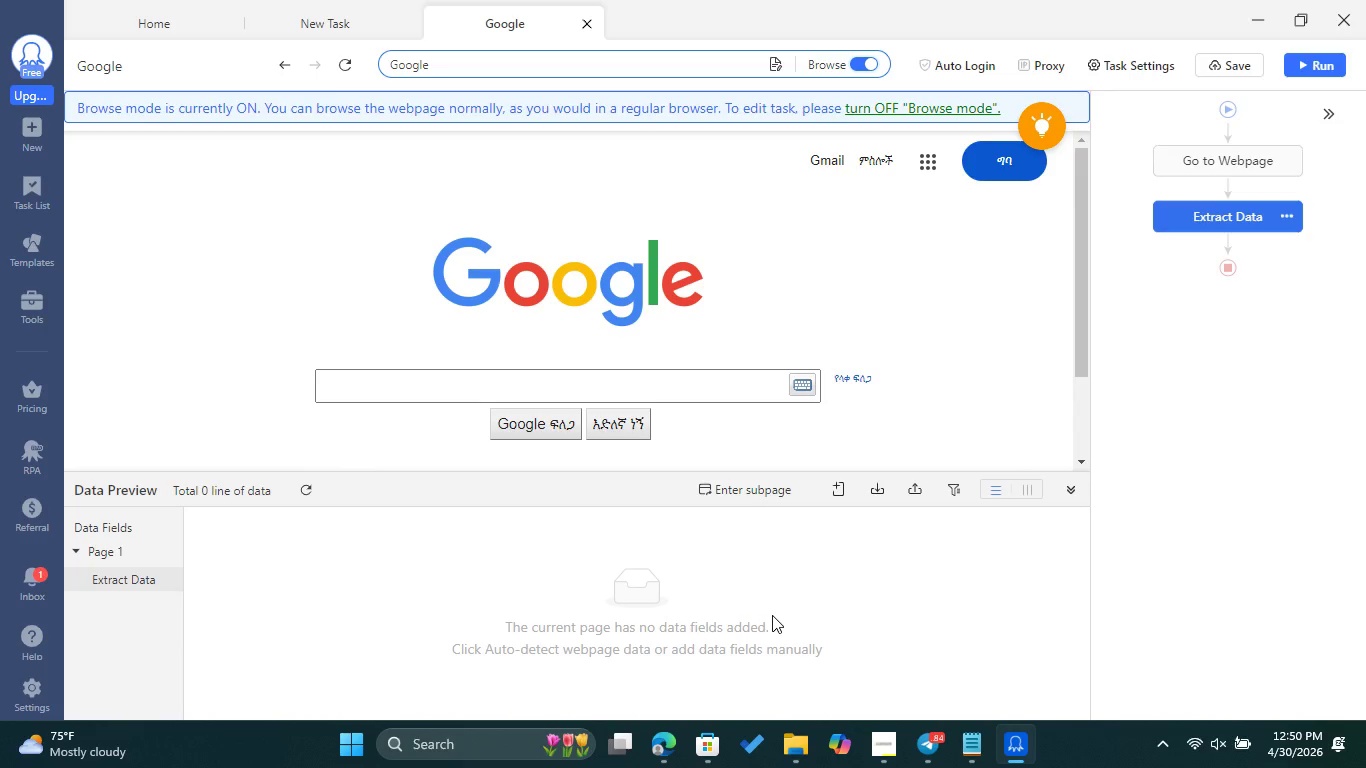 
left_click([1224, 212])
 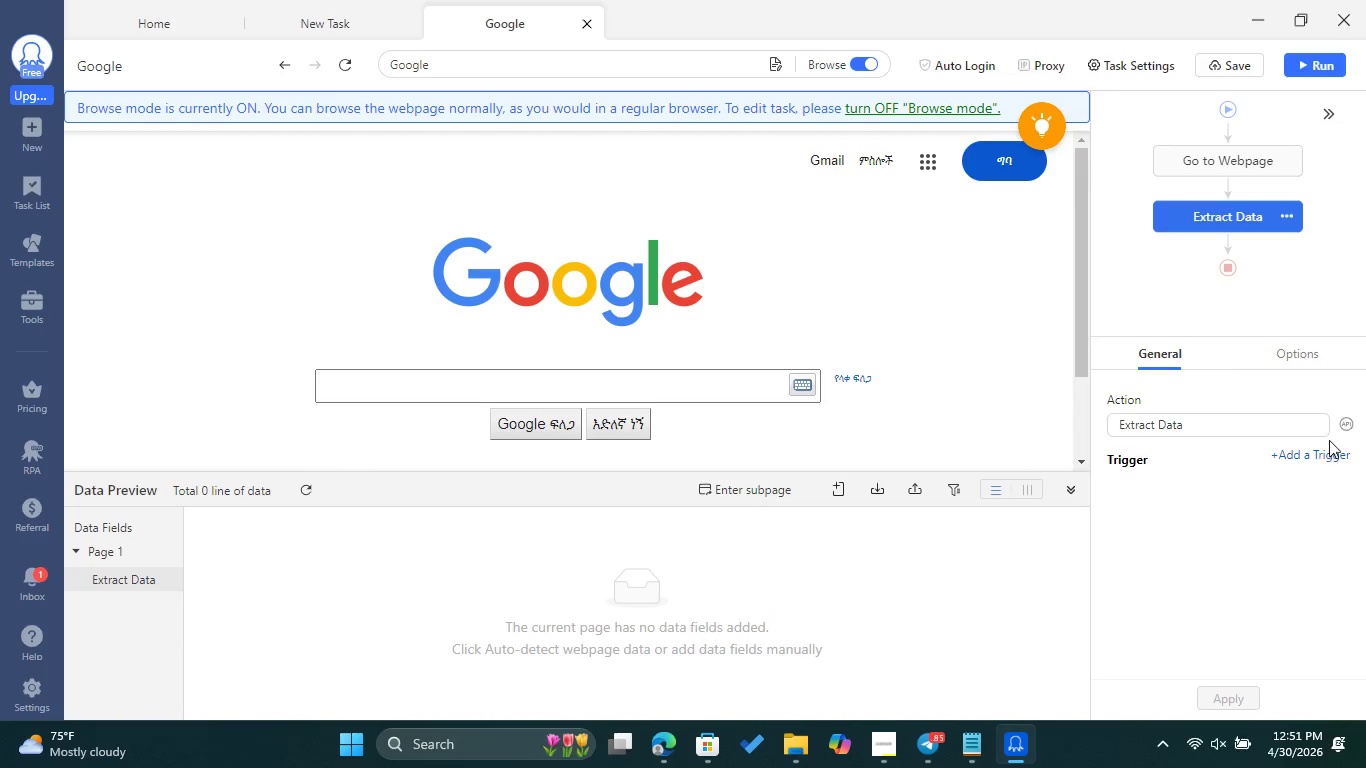 
left_click([1121, 464])
 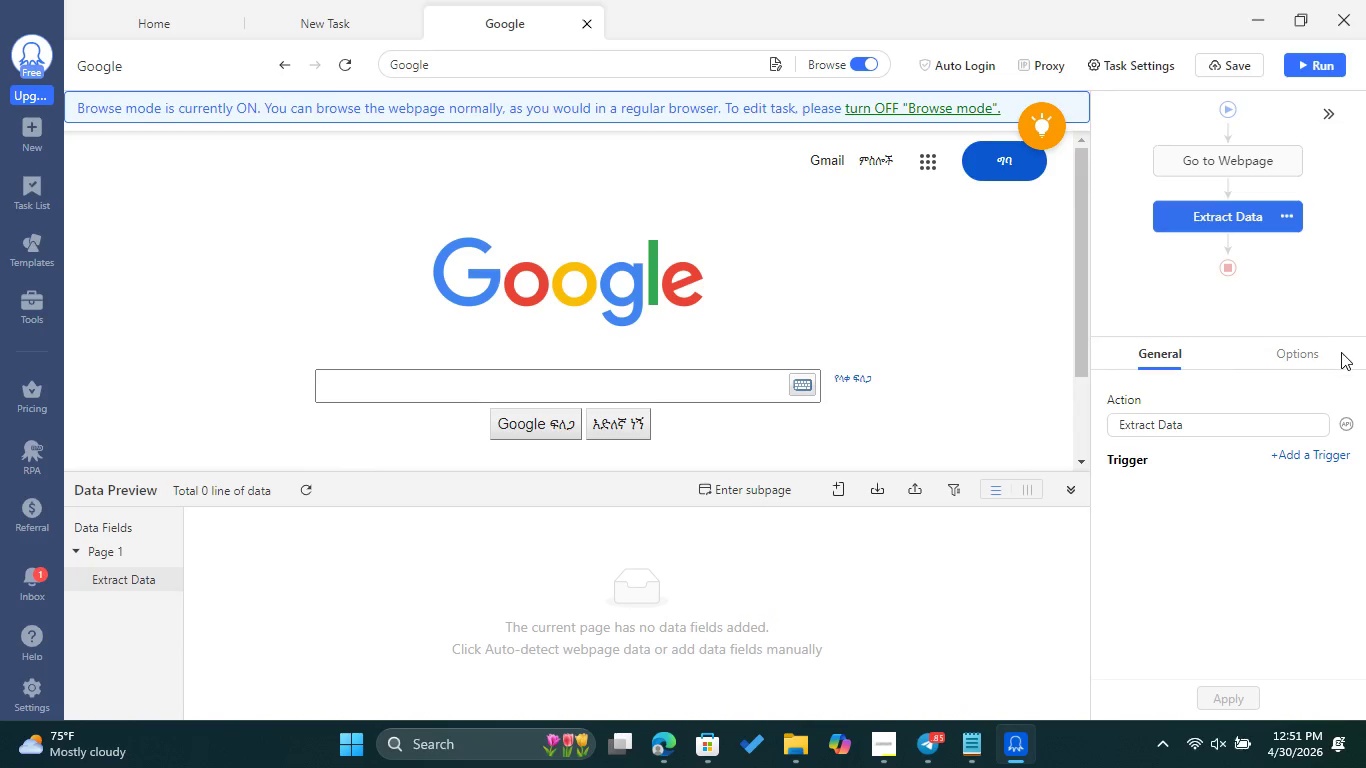 
left_click([1293, 360])
 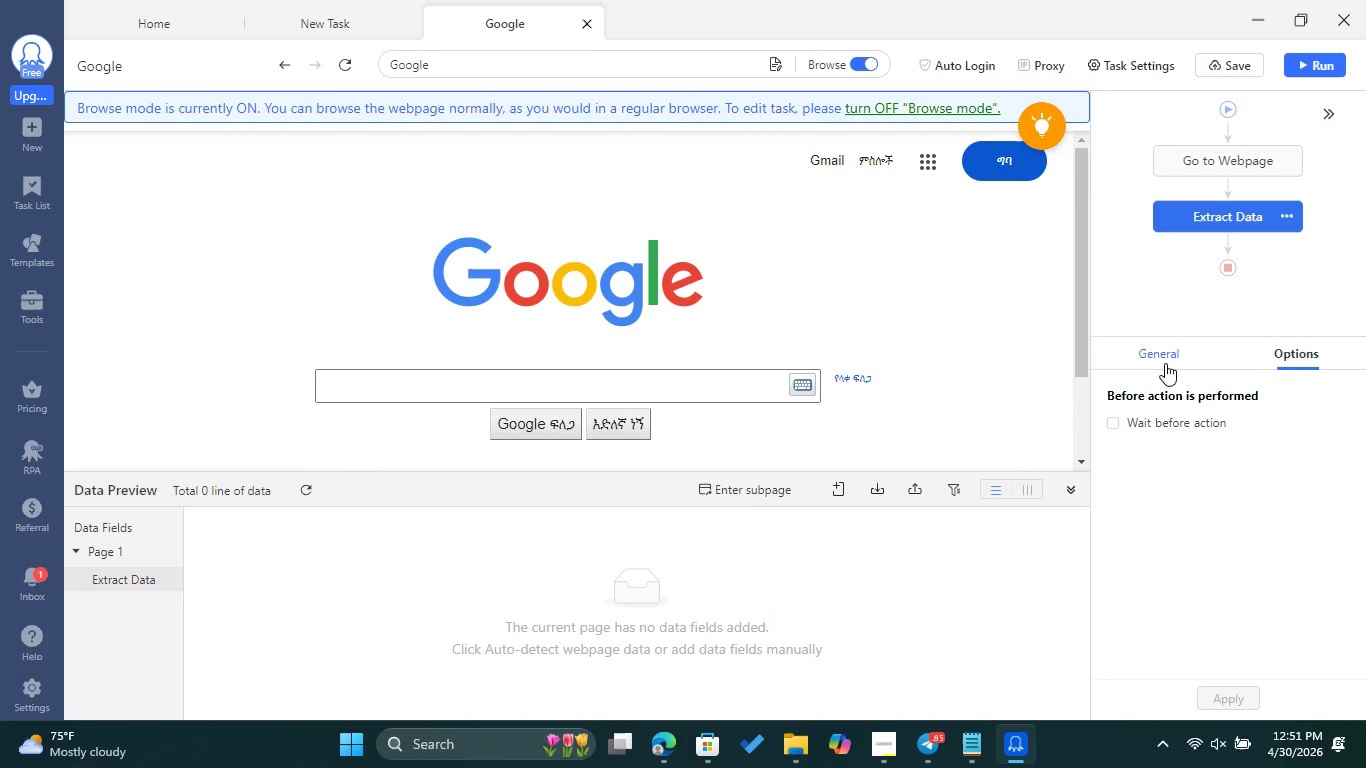 
left_click([1165, 365])
 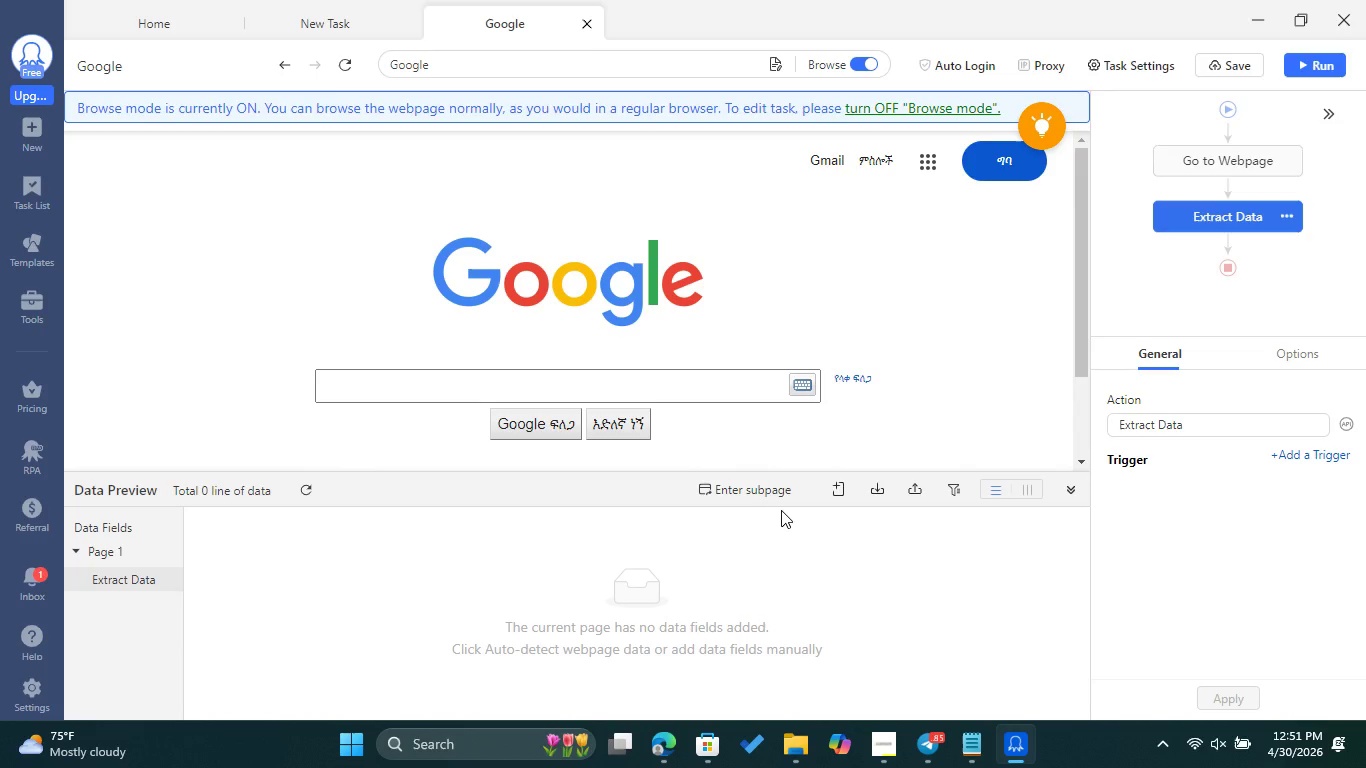 
wait(11.73)
 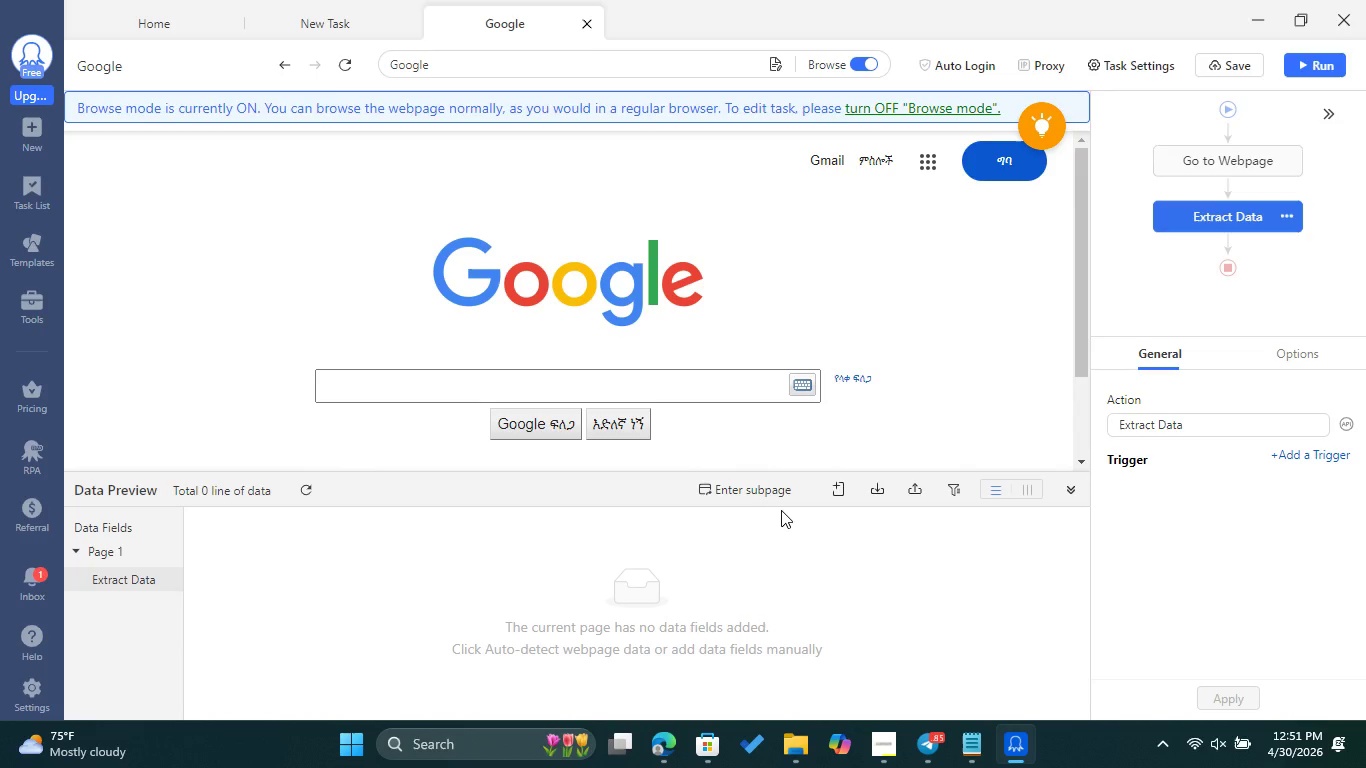 
left_click([952, 106])
 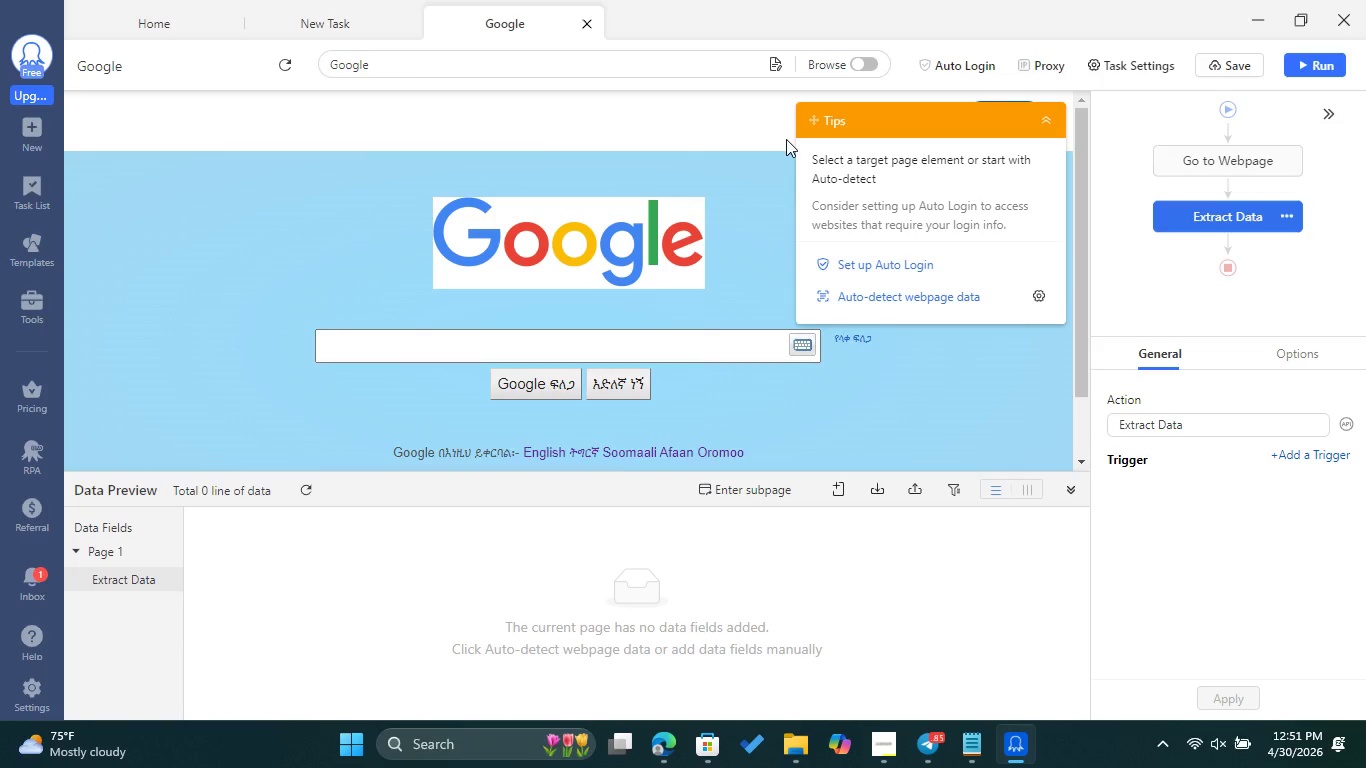 
left_click([875, 65])
 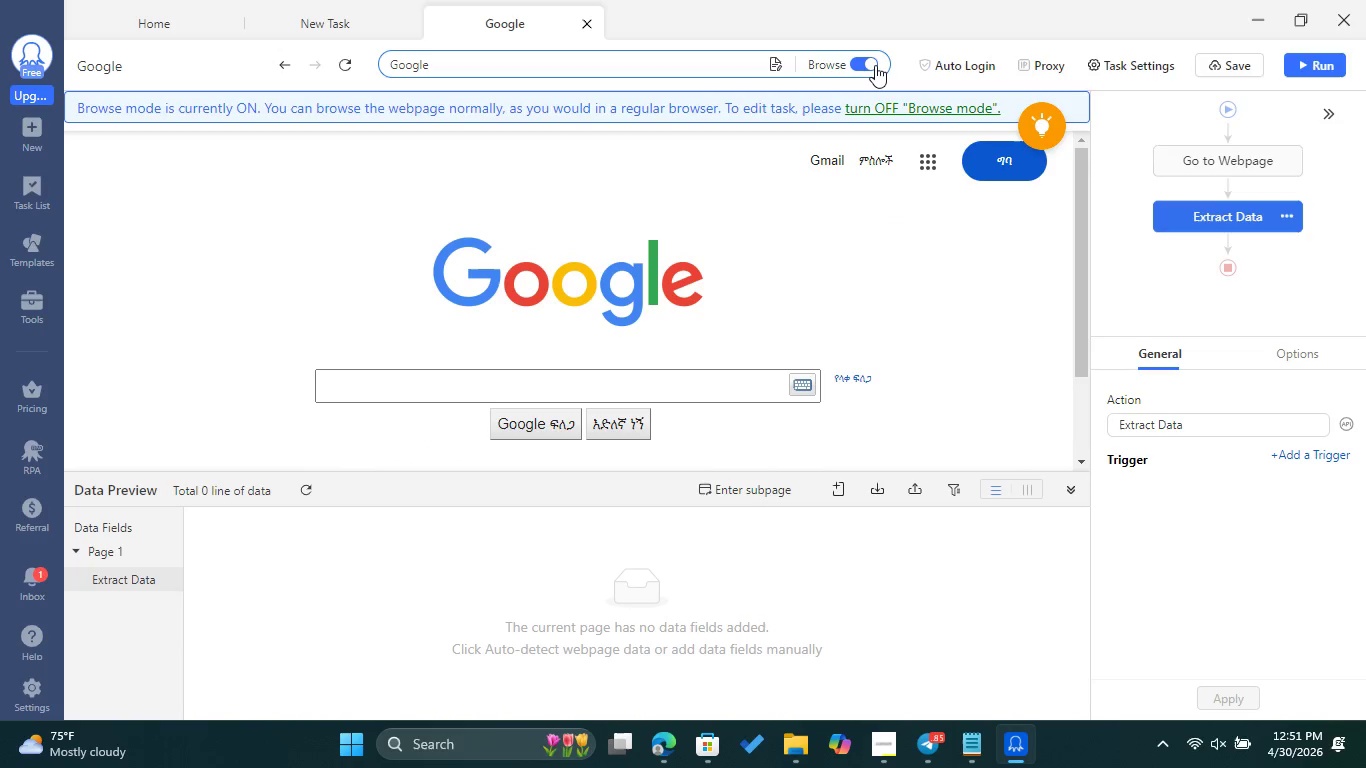 
left_click([875, 65])
 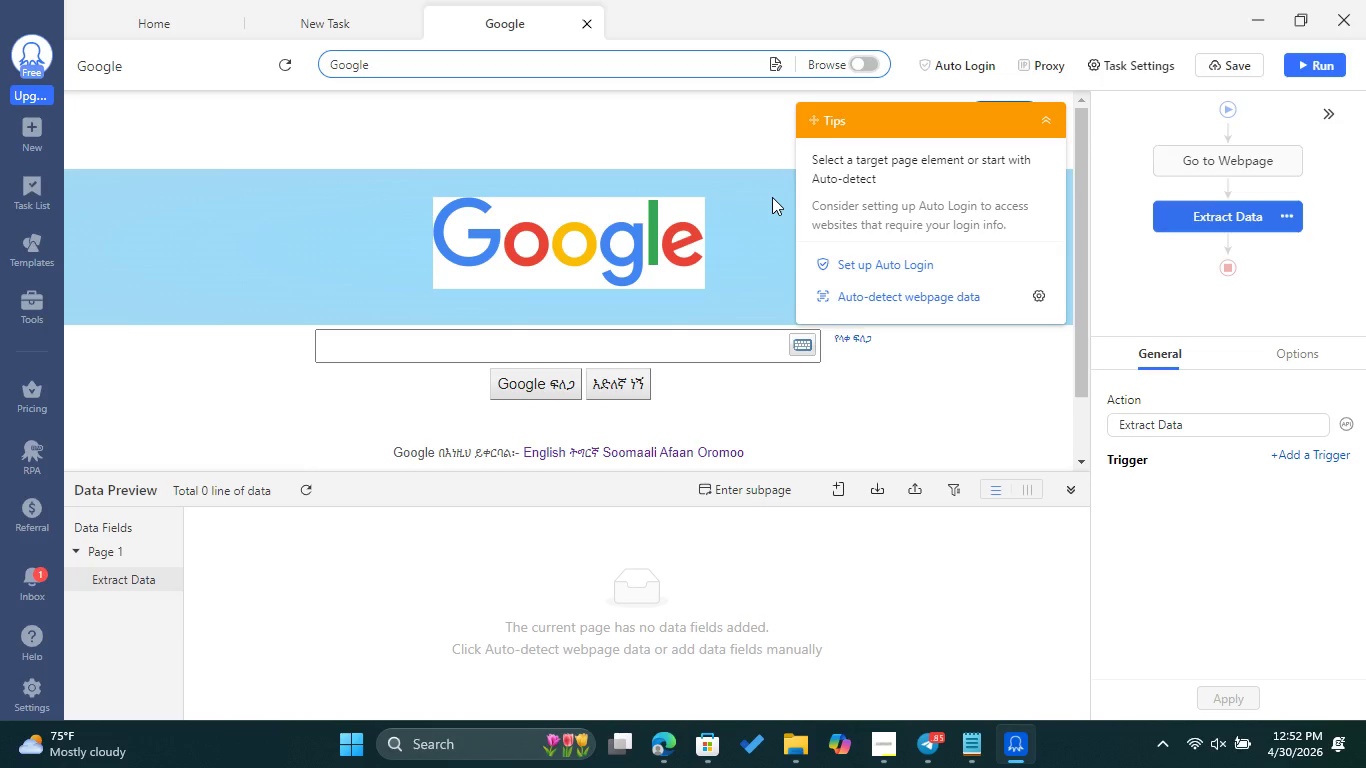 
wait(43.08)
 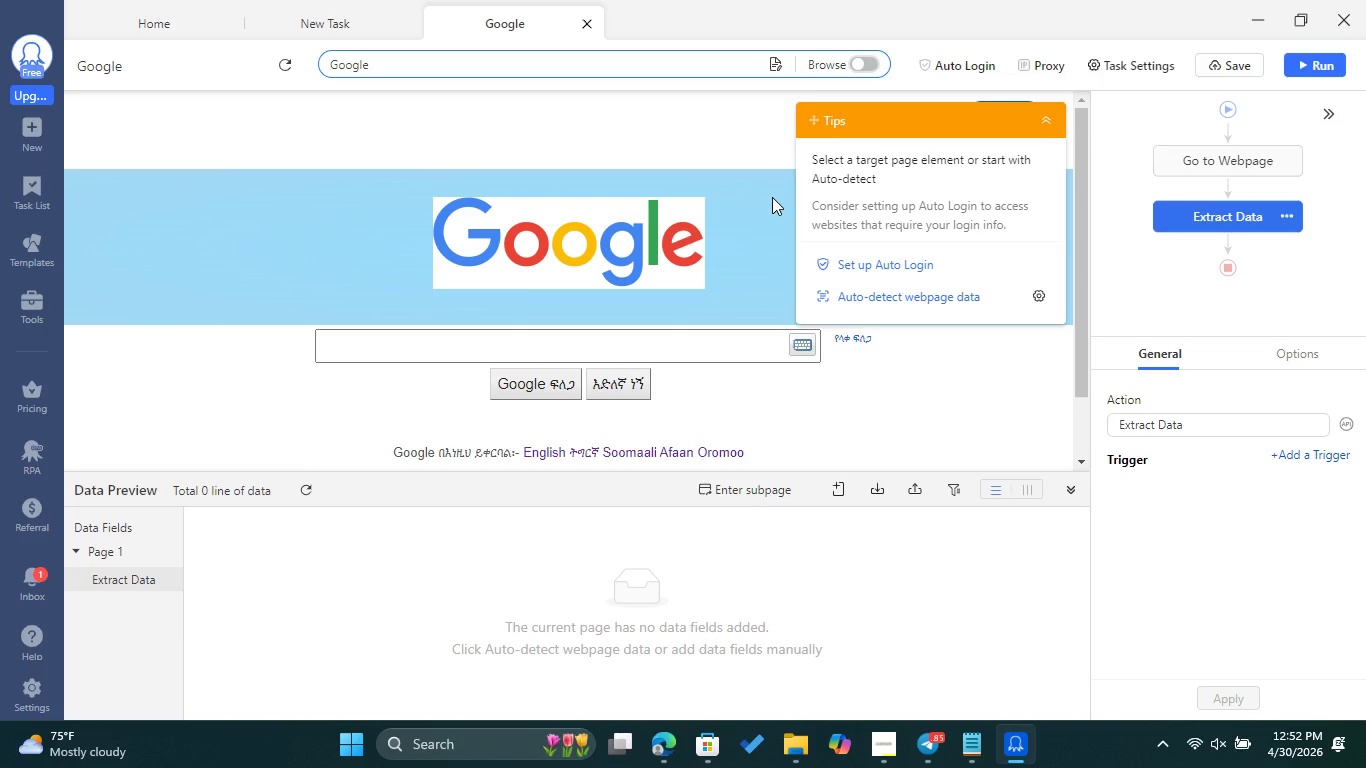 
left_click([916, 491])
 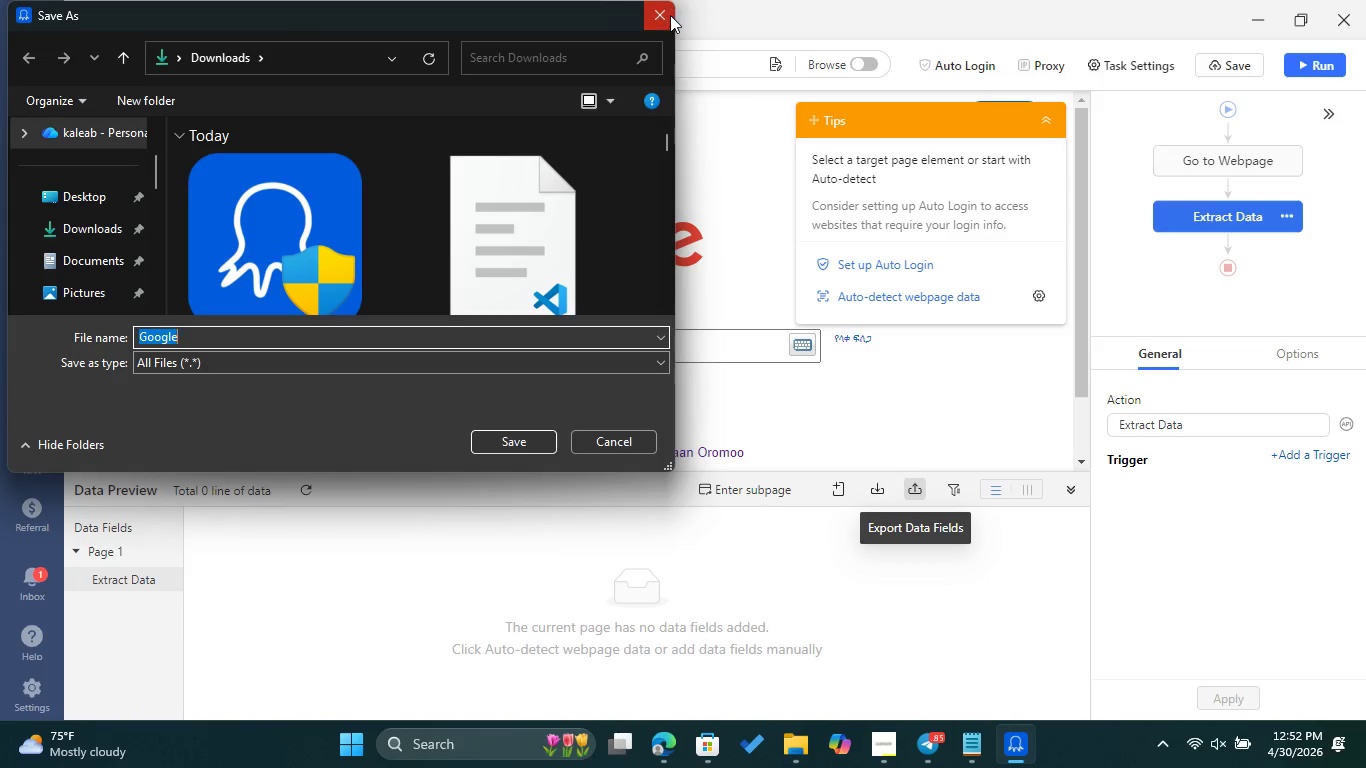 
left_click([670, 15])
 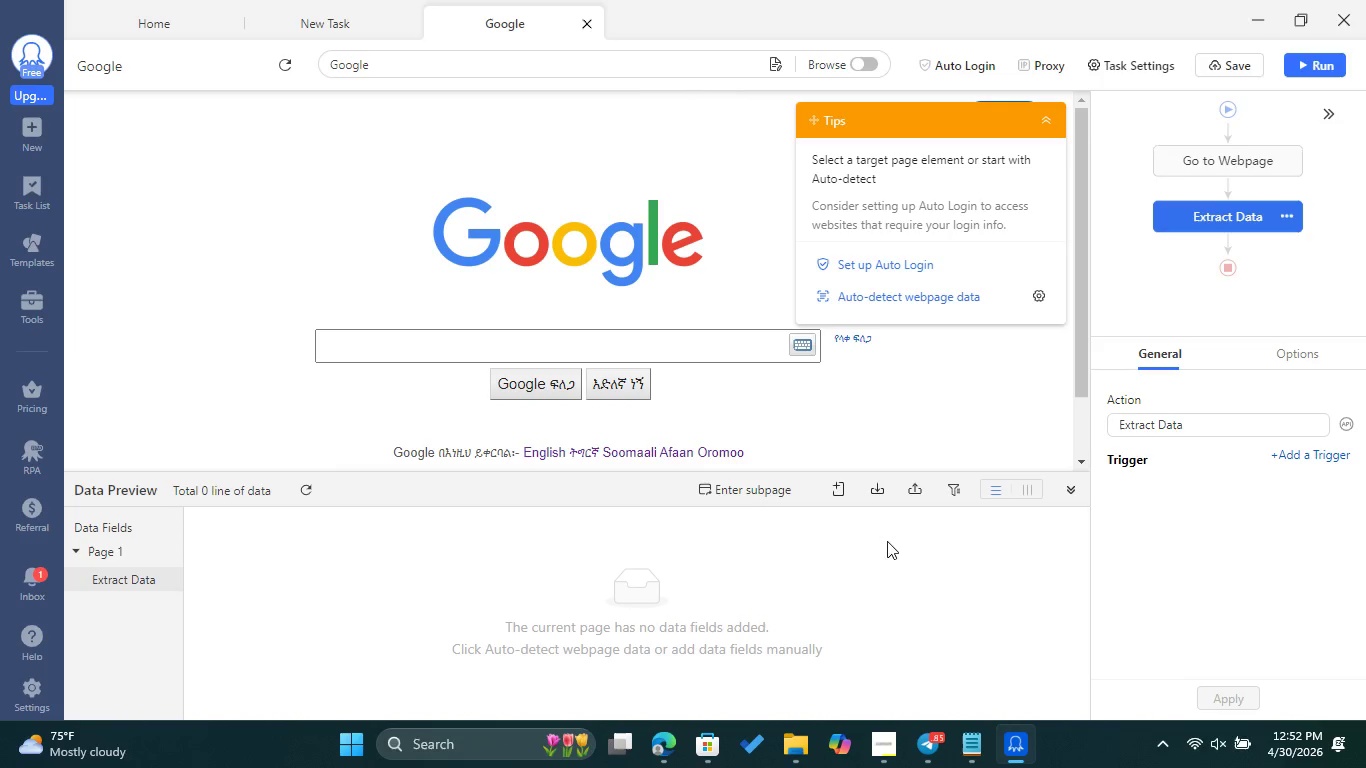 
mouse_move([971, 492])
 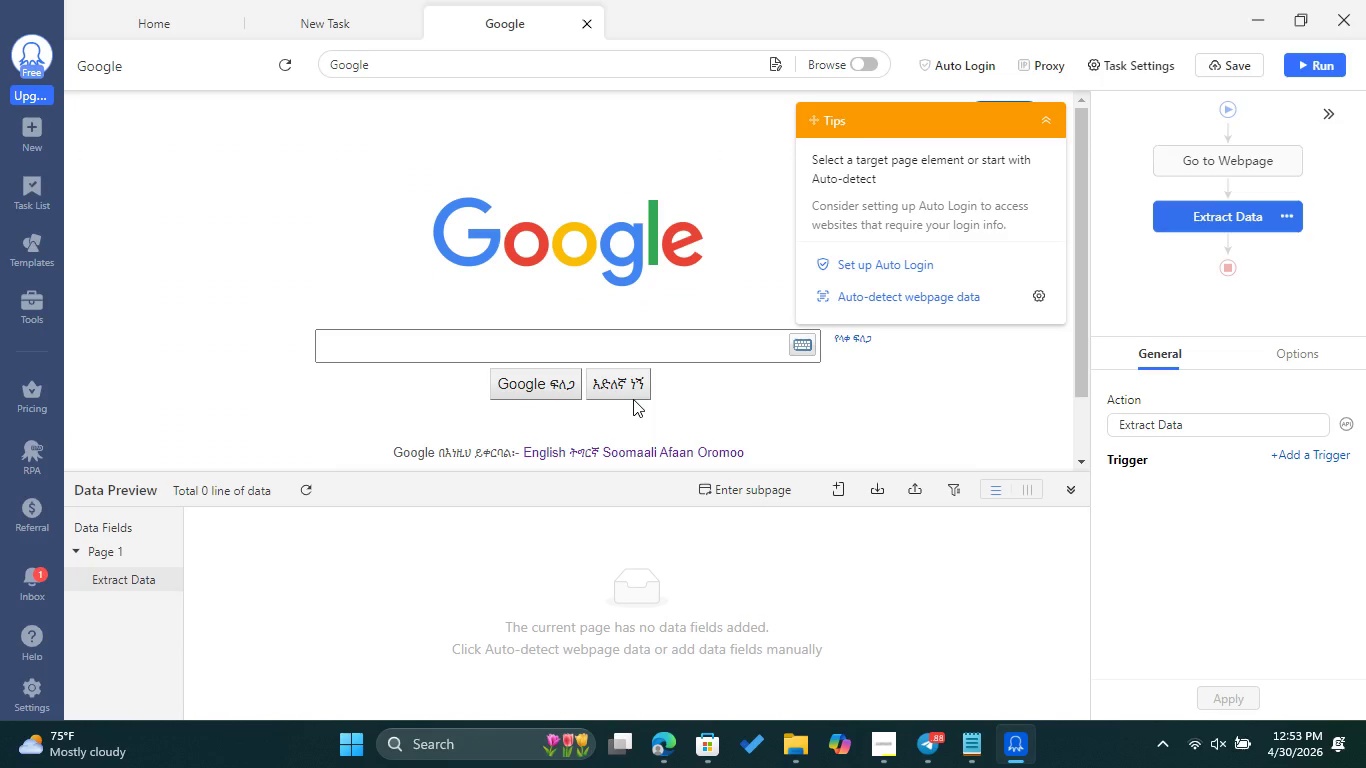 
wait(62.22)
 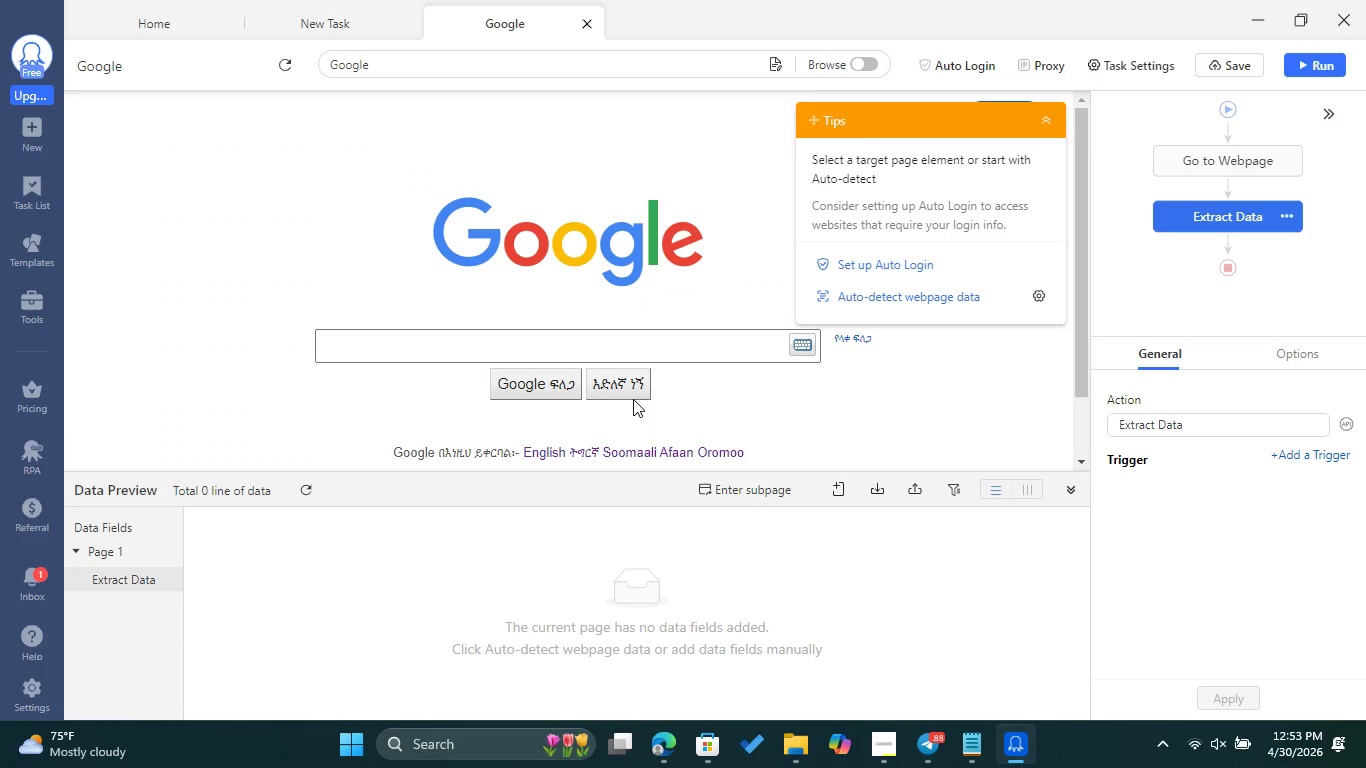 
left_click([605, 348])
 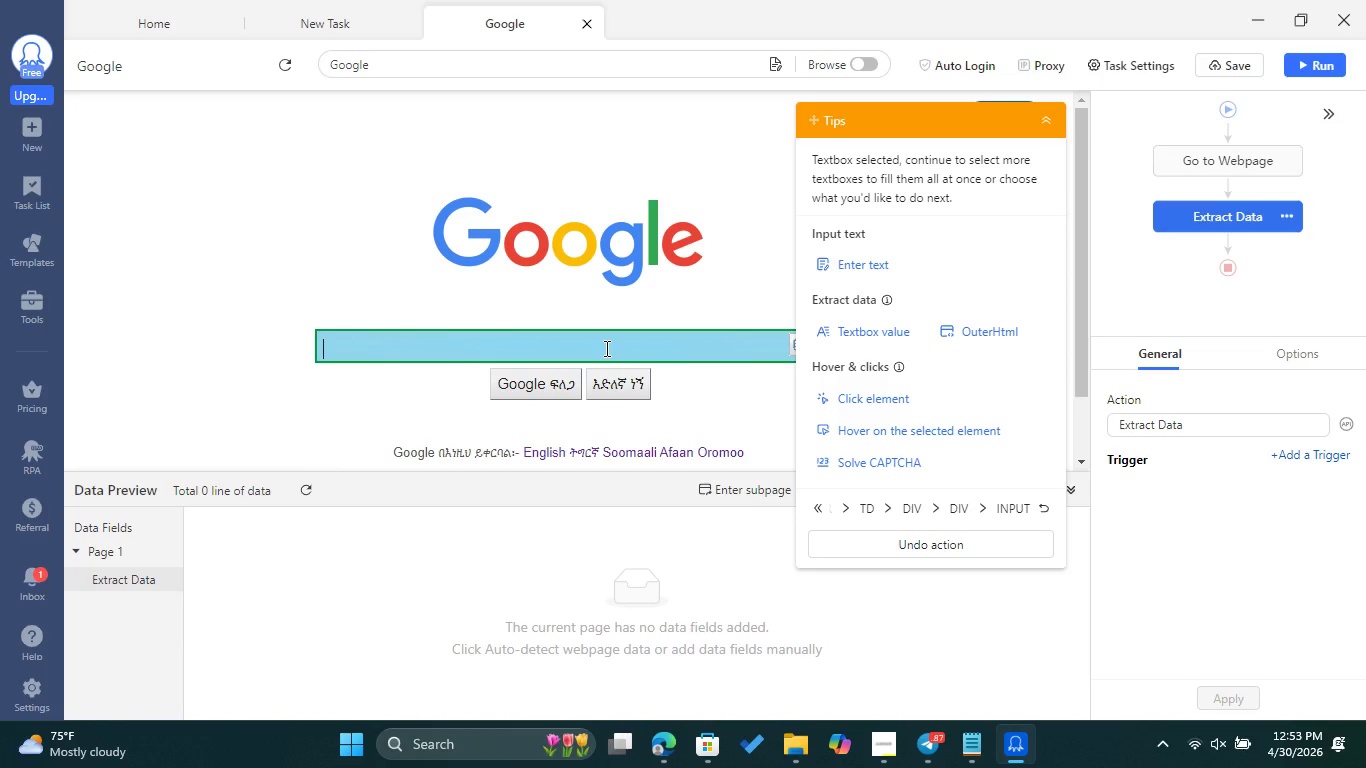 
wait(12.56)
 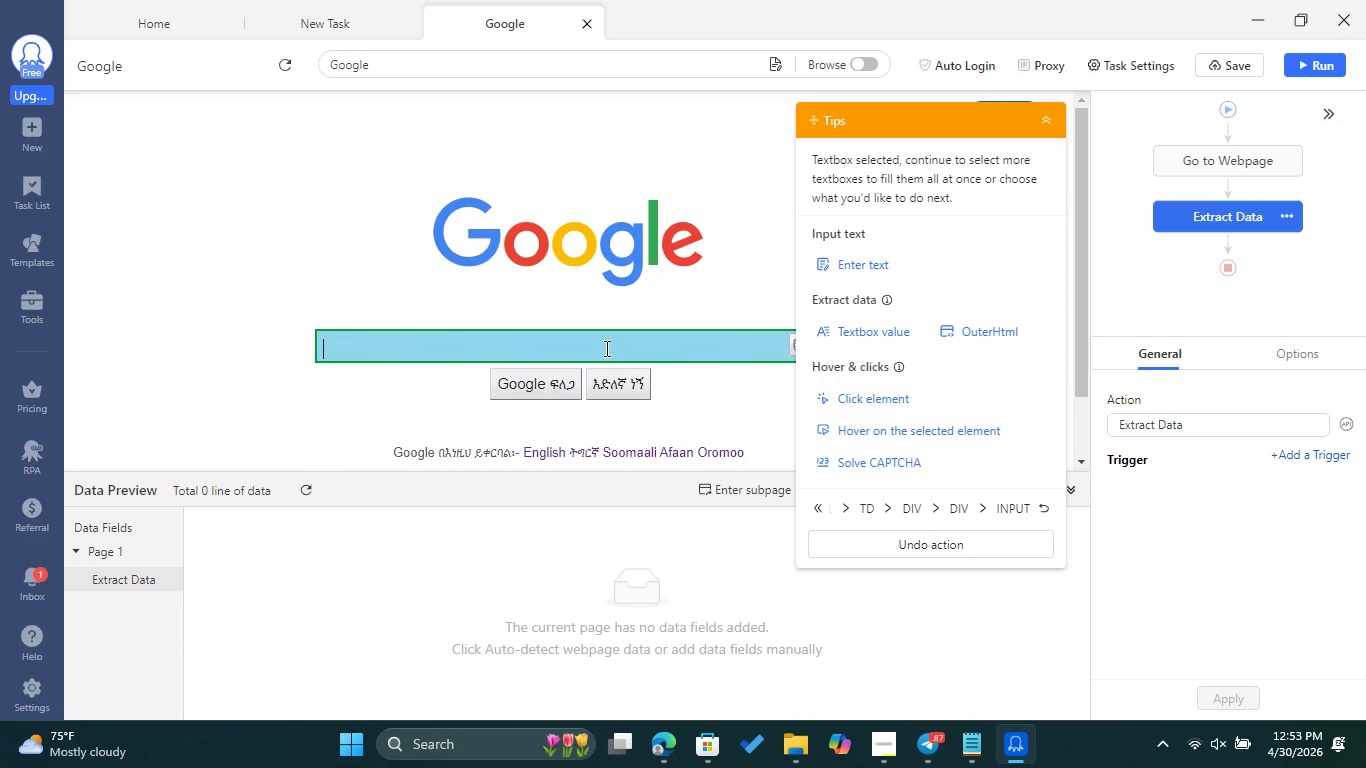 
left_click([871, 257])
 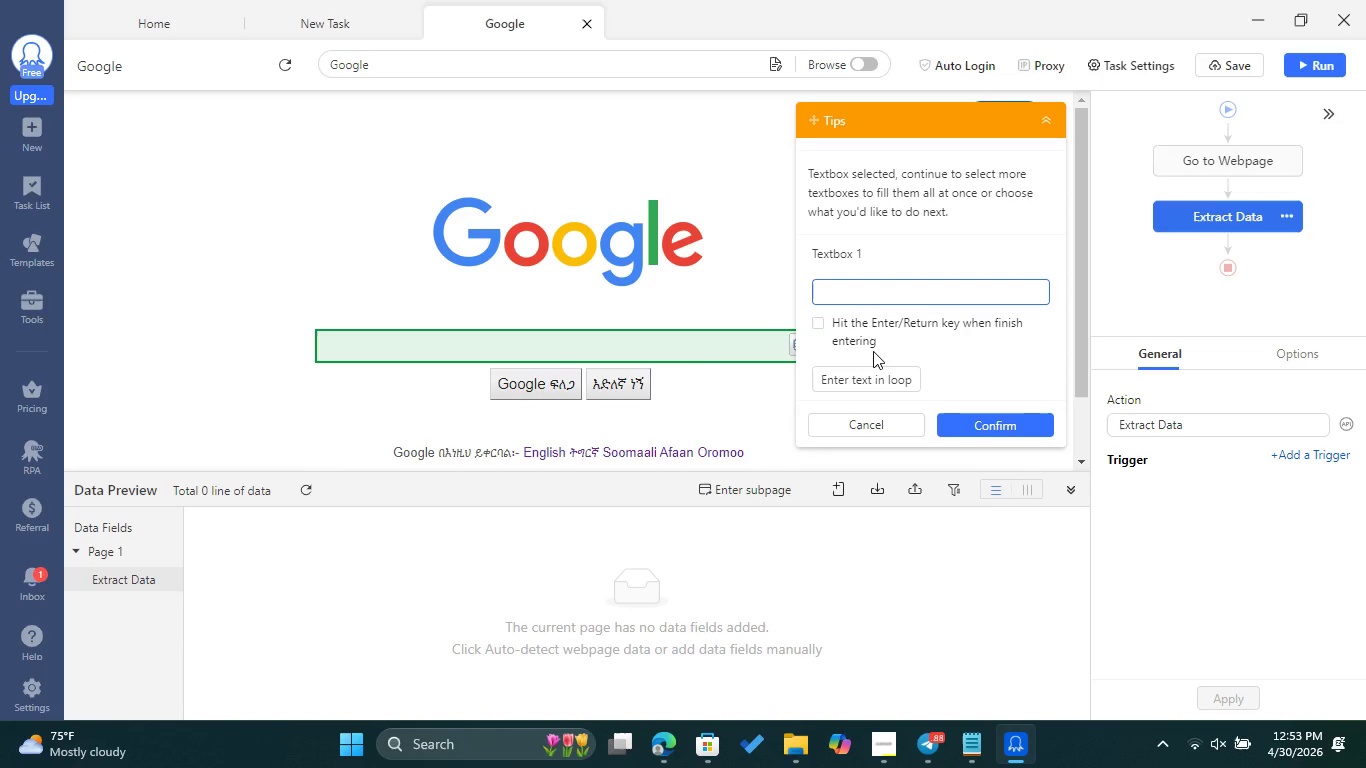 
wait(5.72)
 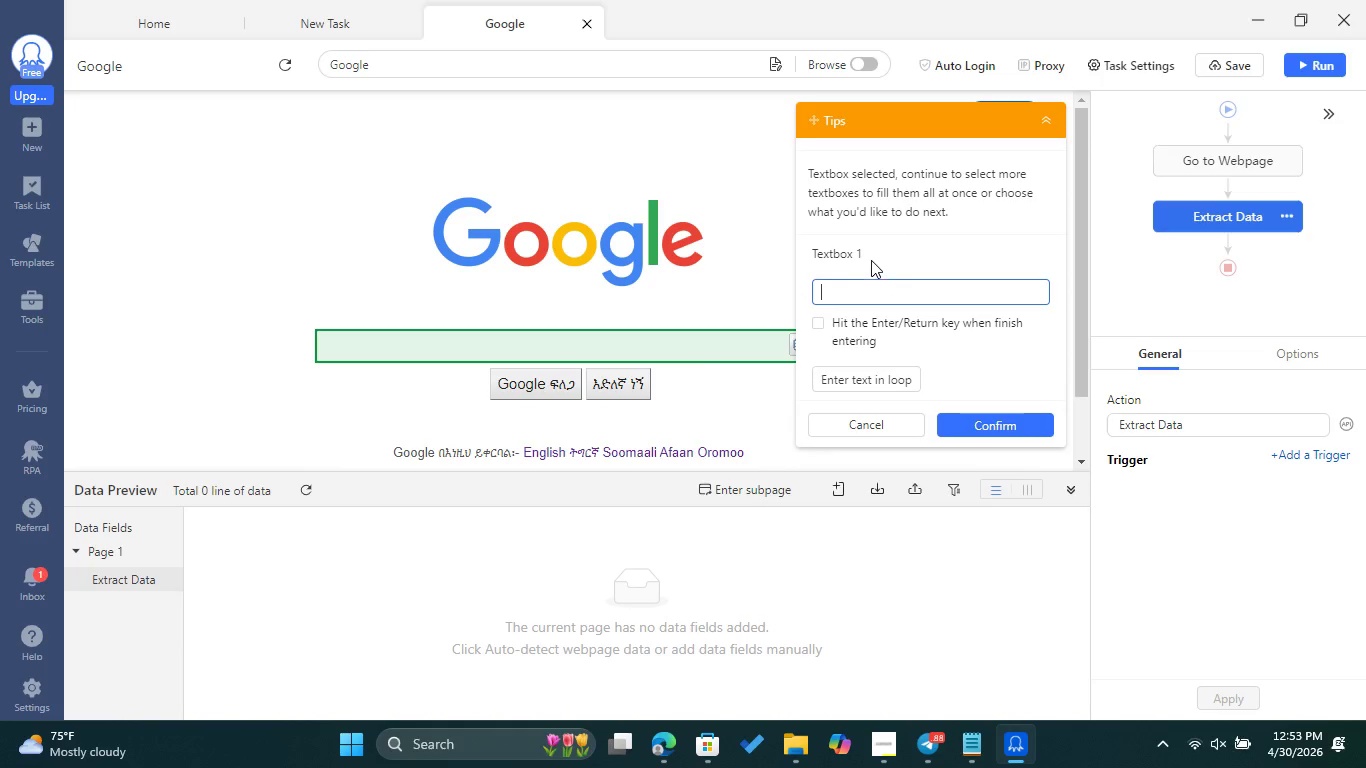 
left_click([883, 376])
 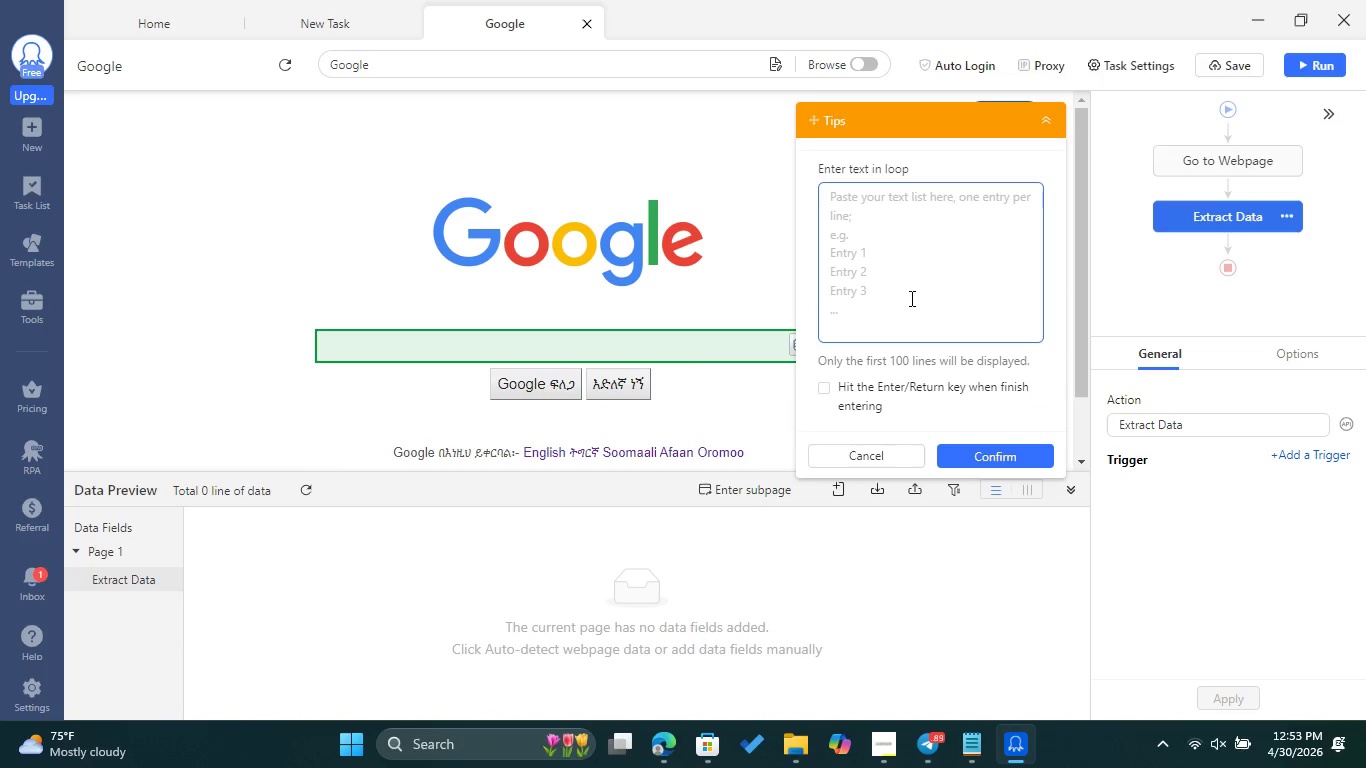 
left_click([904, 250])
 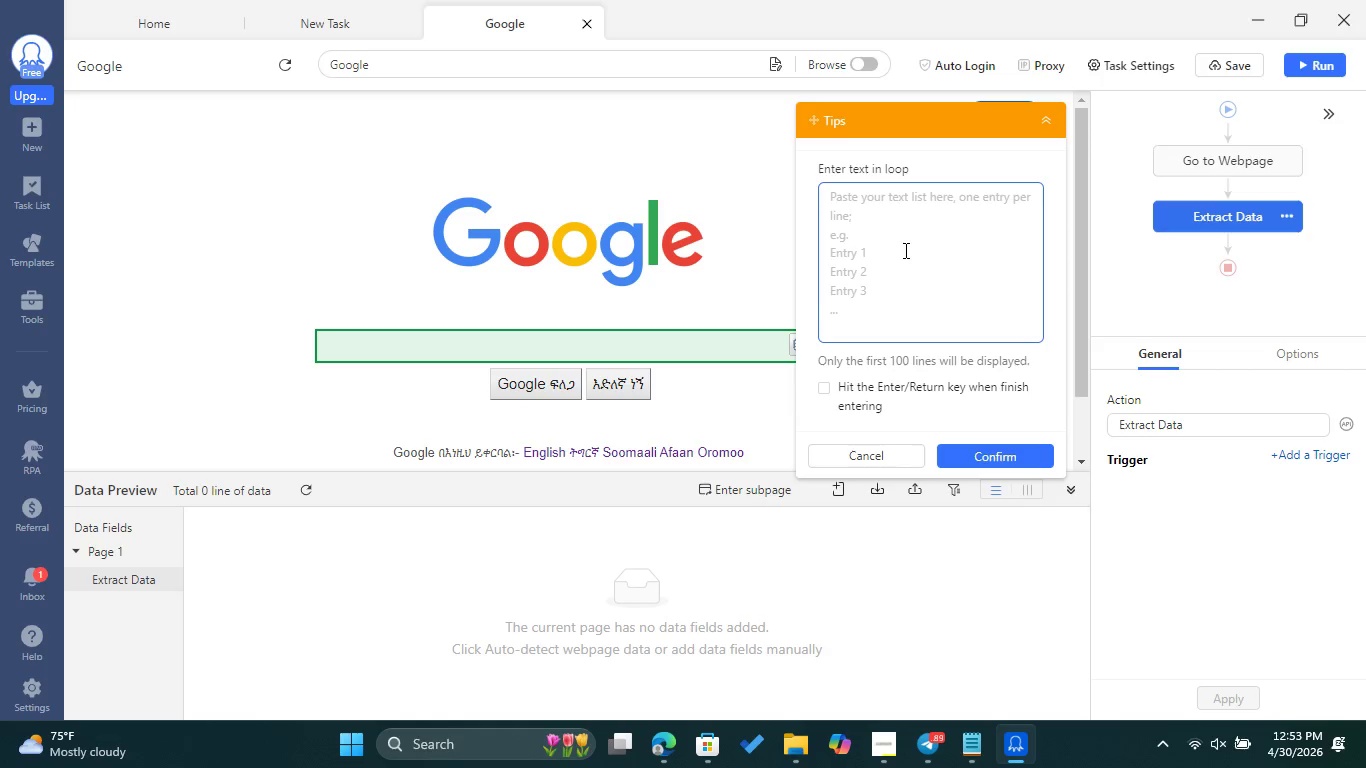 
scroll: coordinate [904, 250], scroll_direction: down, amount: 1.0
 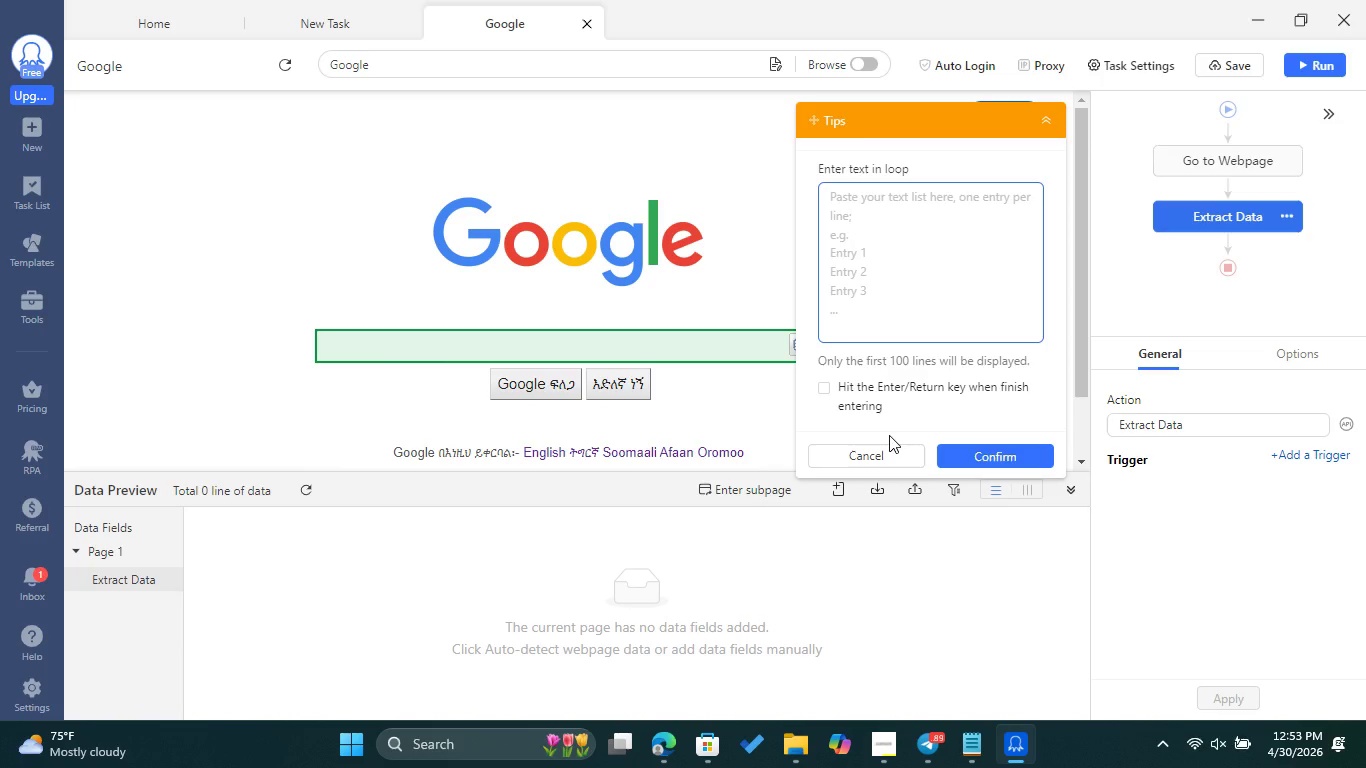 
wait(5.11)
 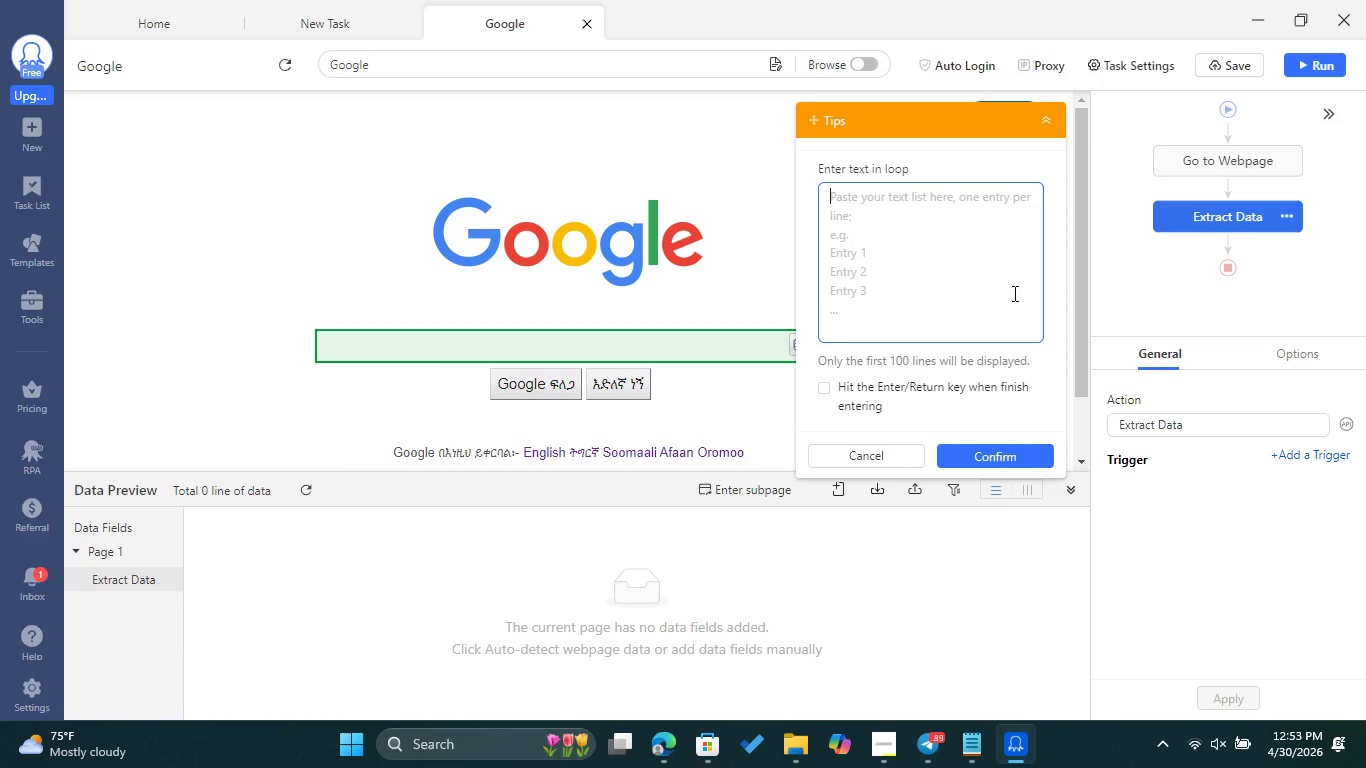 
left_click([885, 451])
 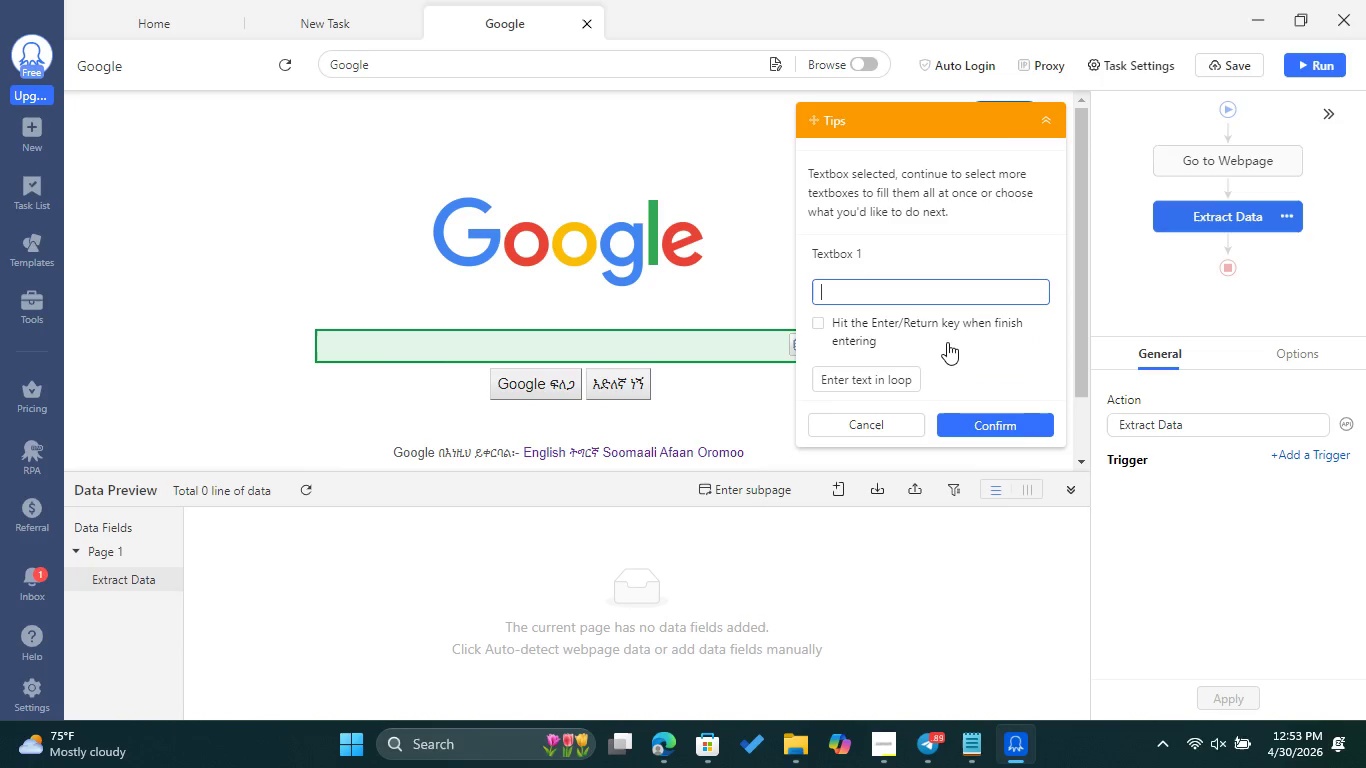 
scroll: coordinate [951, 335], scroll_direction: down, amount: 2.0
 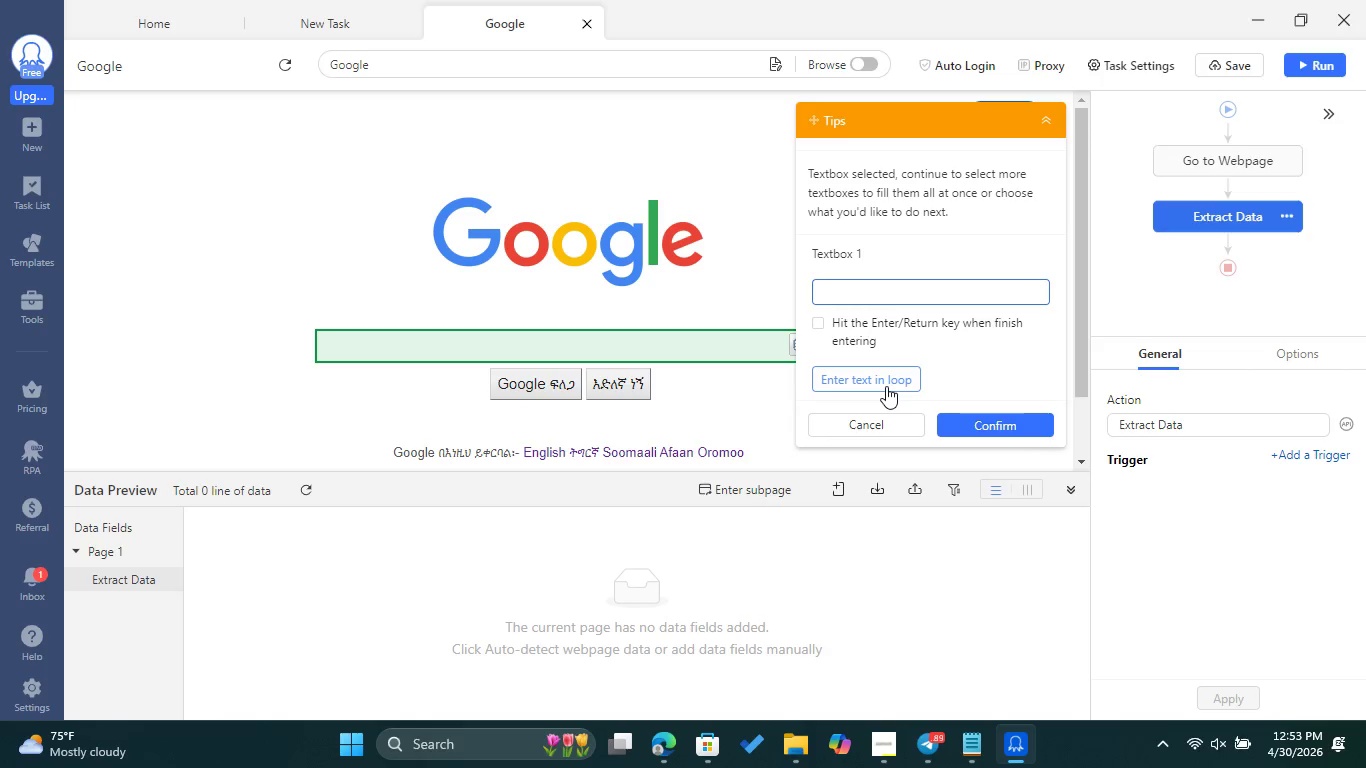 
left_click([870, 434])
 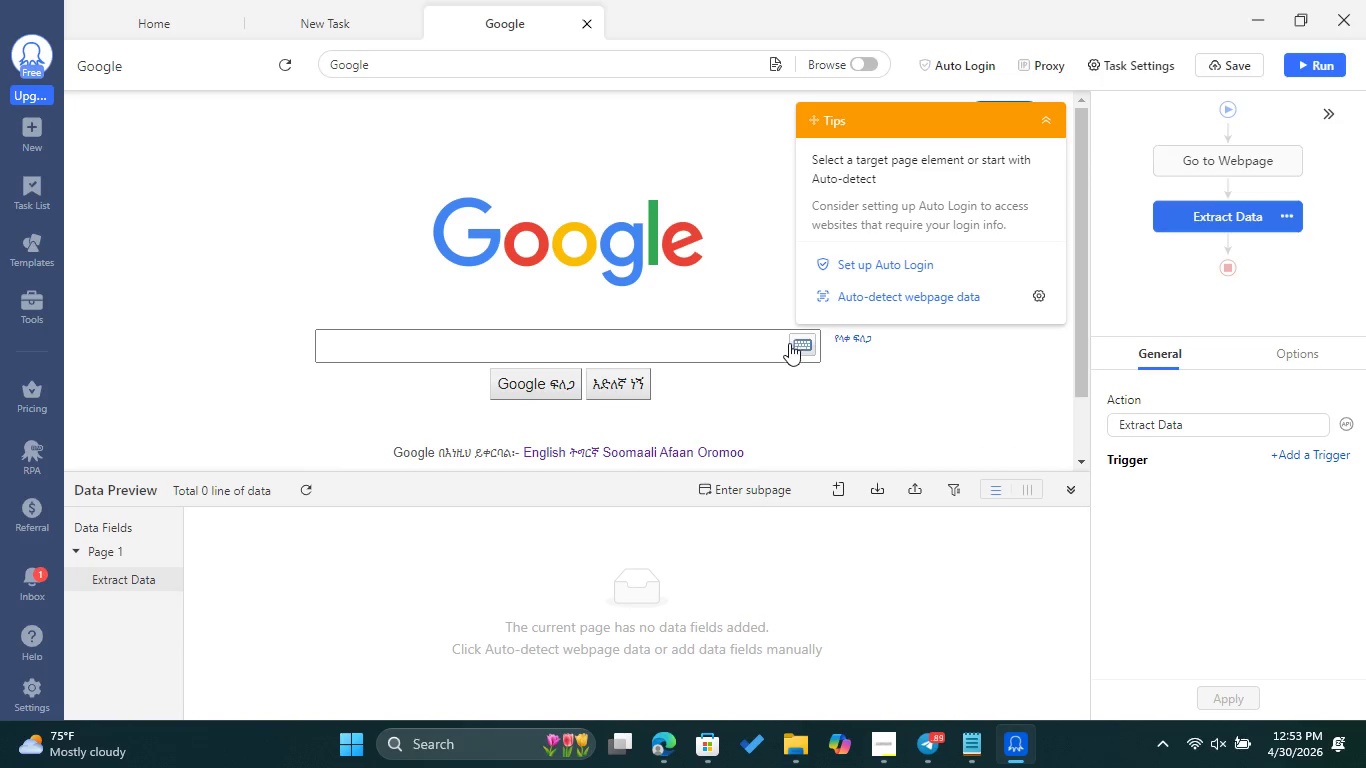 
left_click([800, 347])
 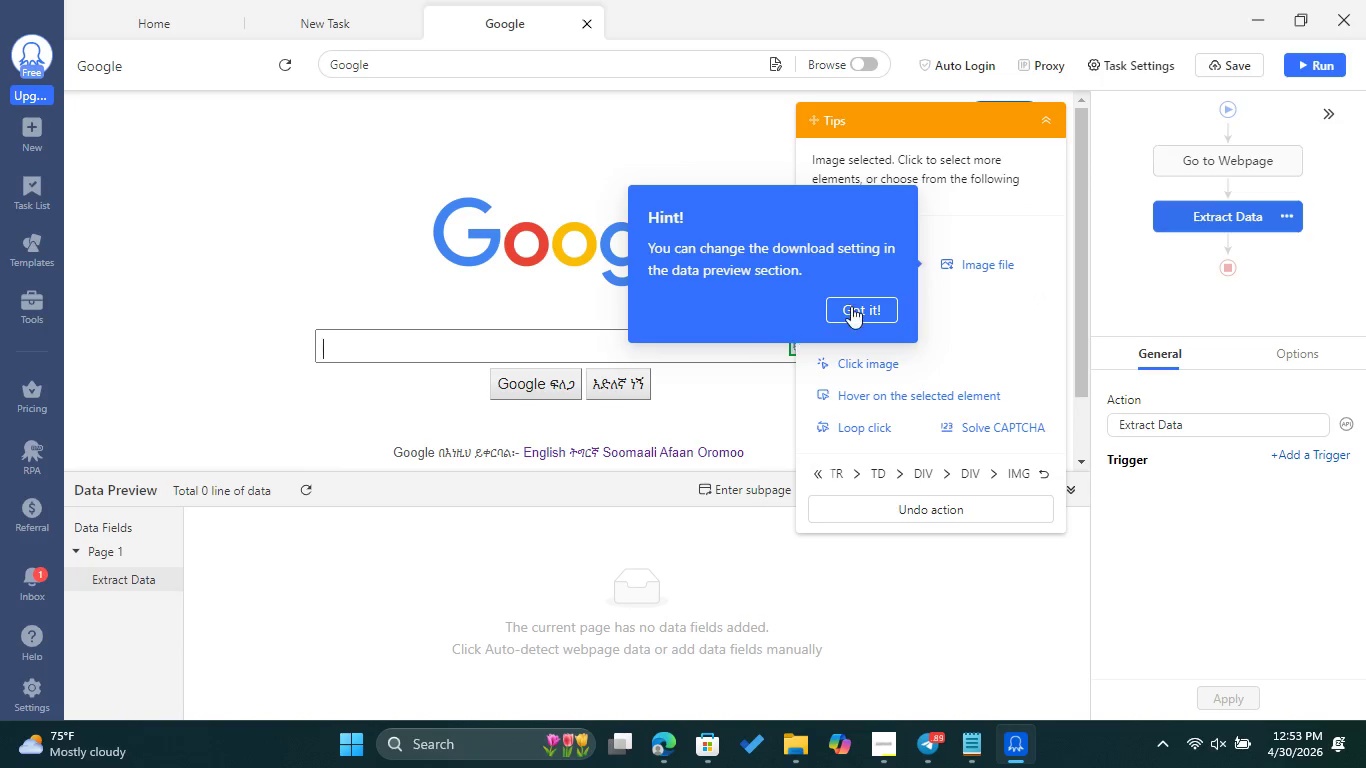 
left_click([852, 306])
 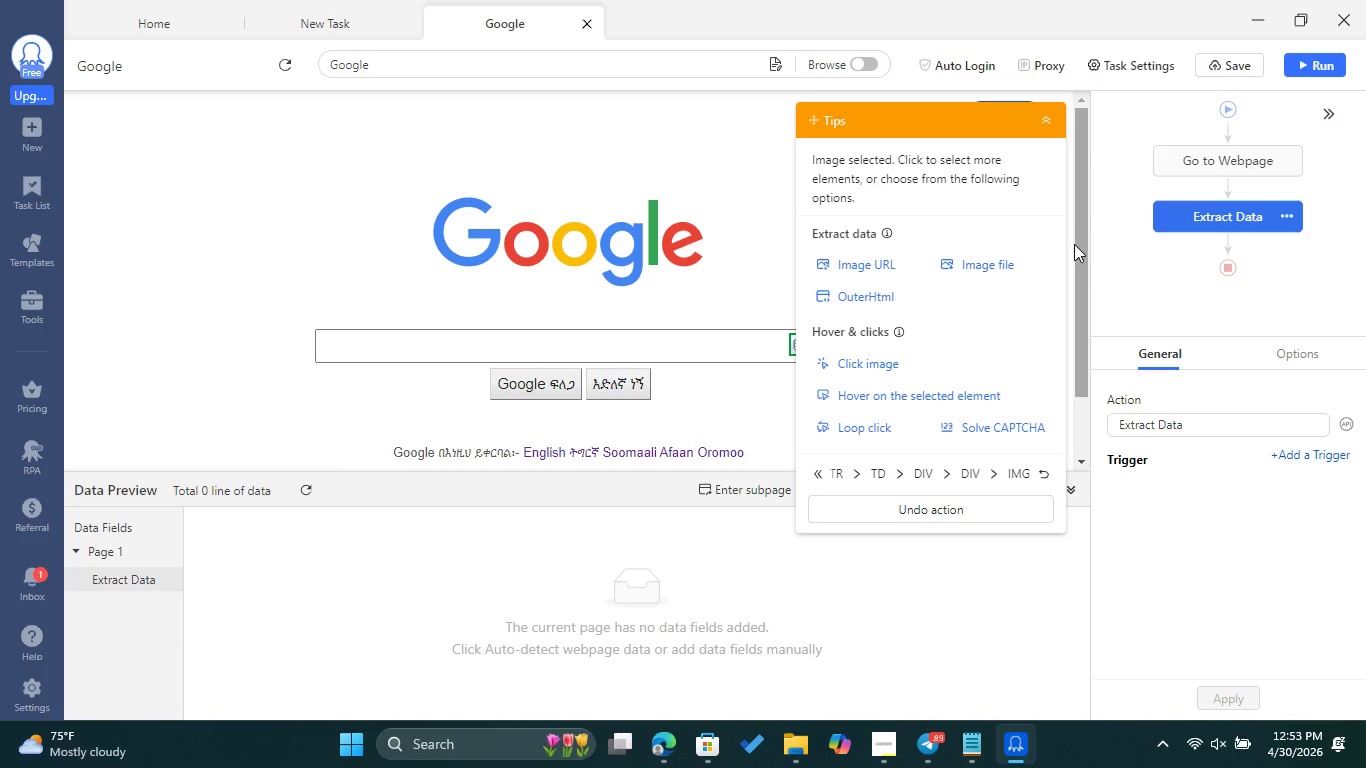 
left_click_drag(start_coordinate=[1080, 259], to_coordinate=[1074, 240])
 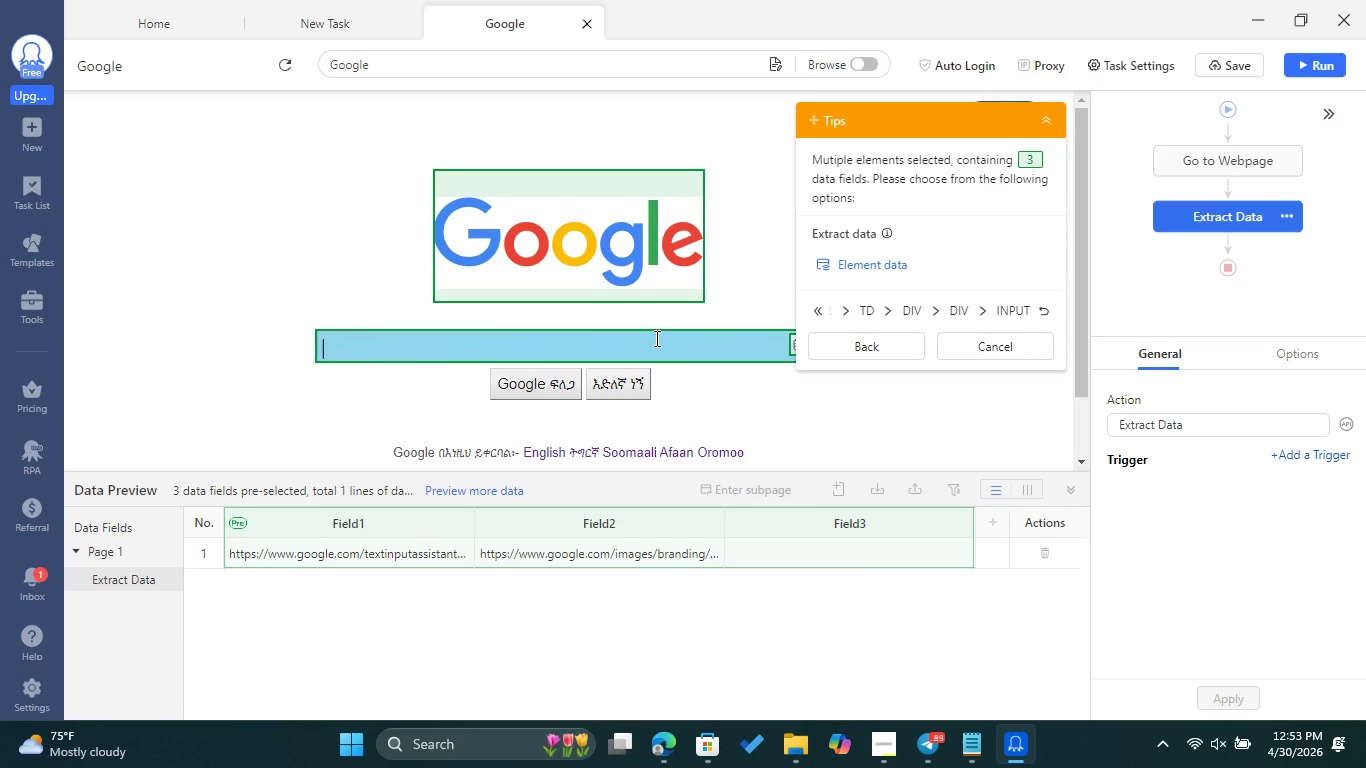 
double_click([669, 341])
 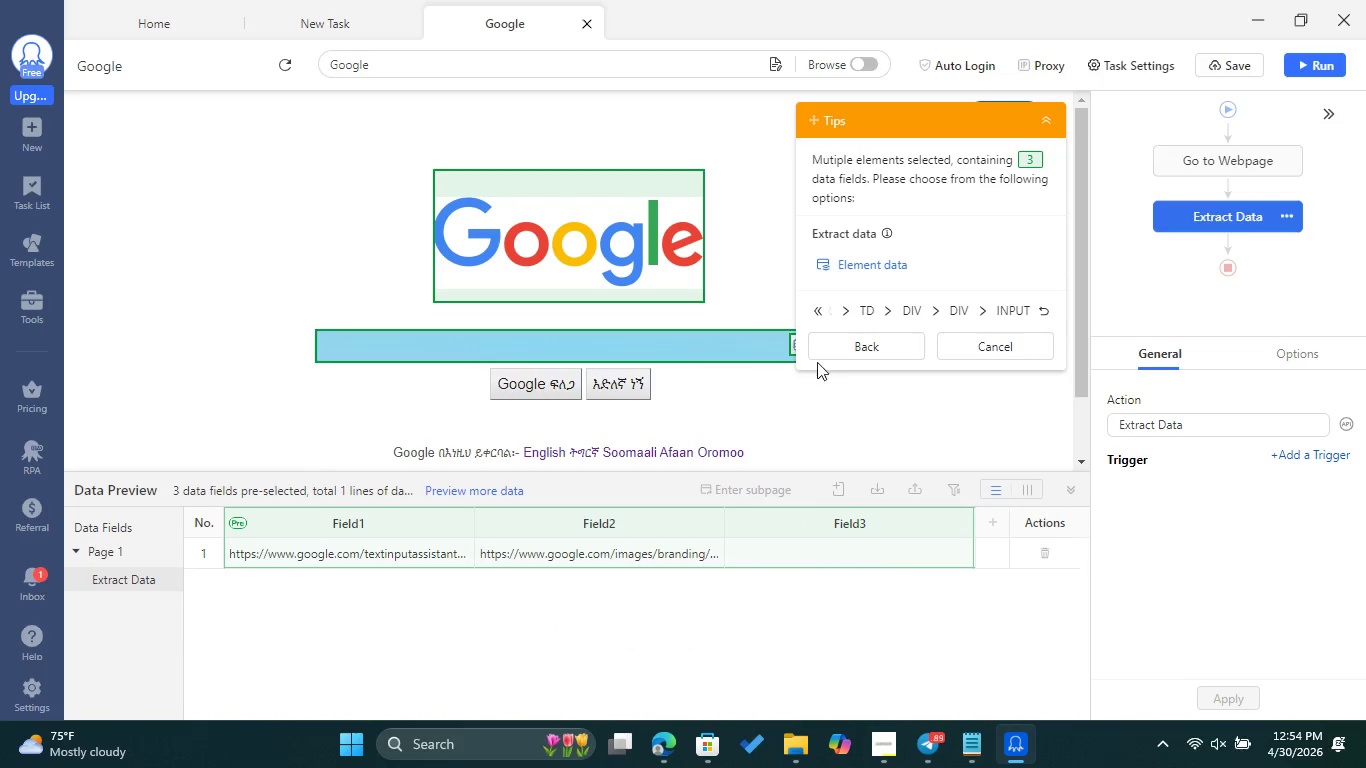 
left_click([851, 348])
 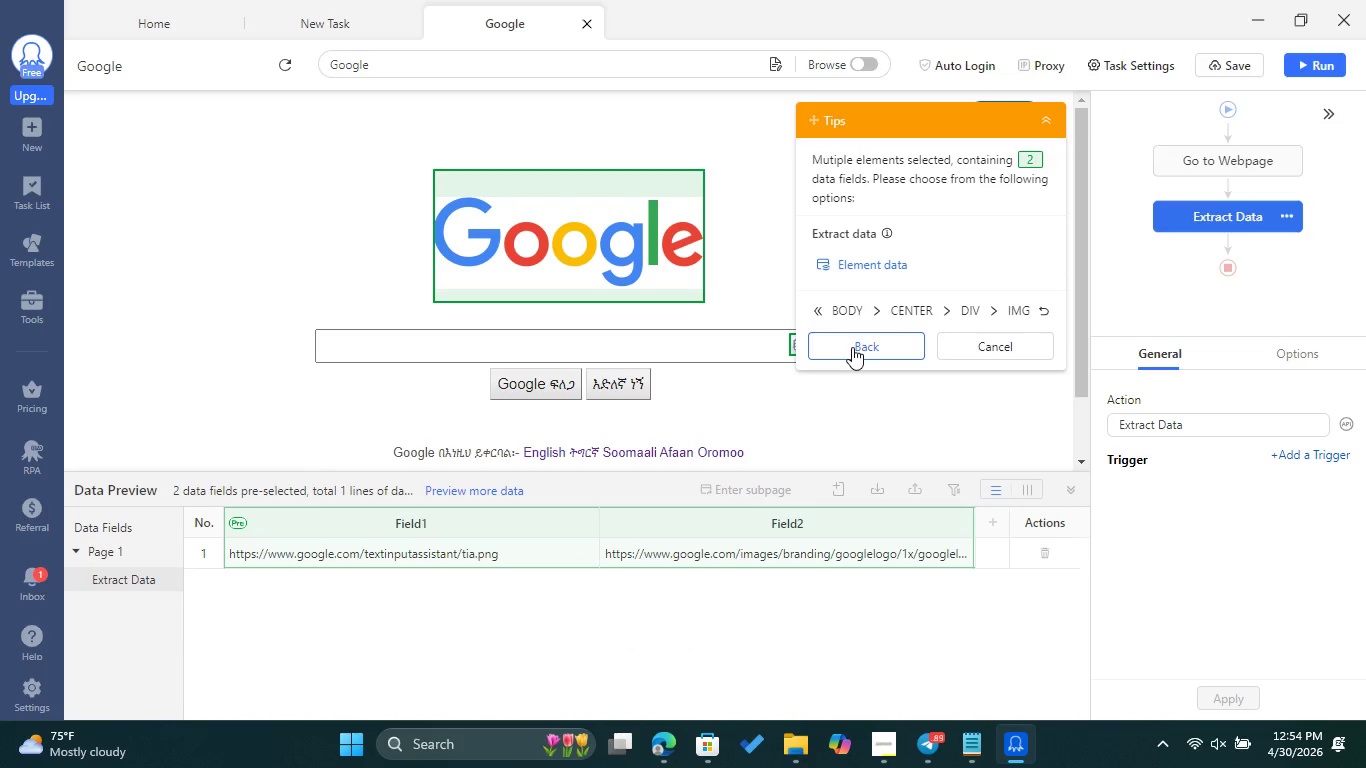 
left_click([852, 347])
 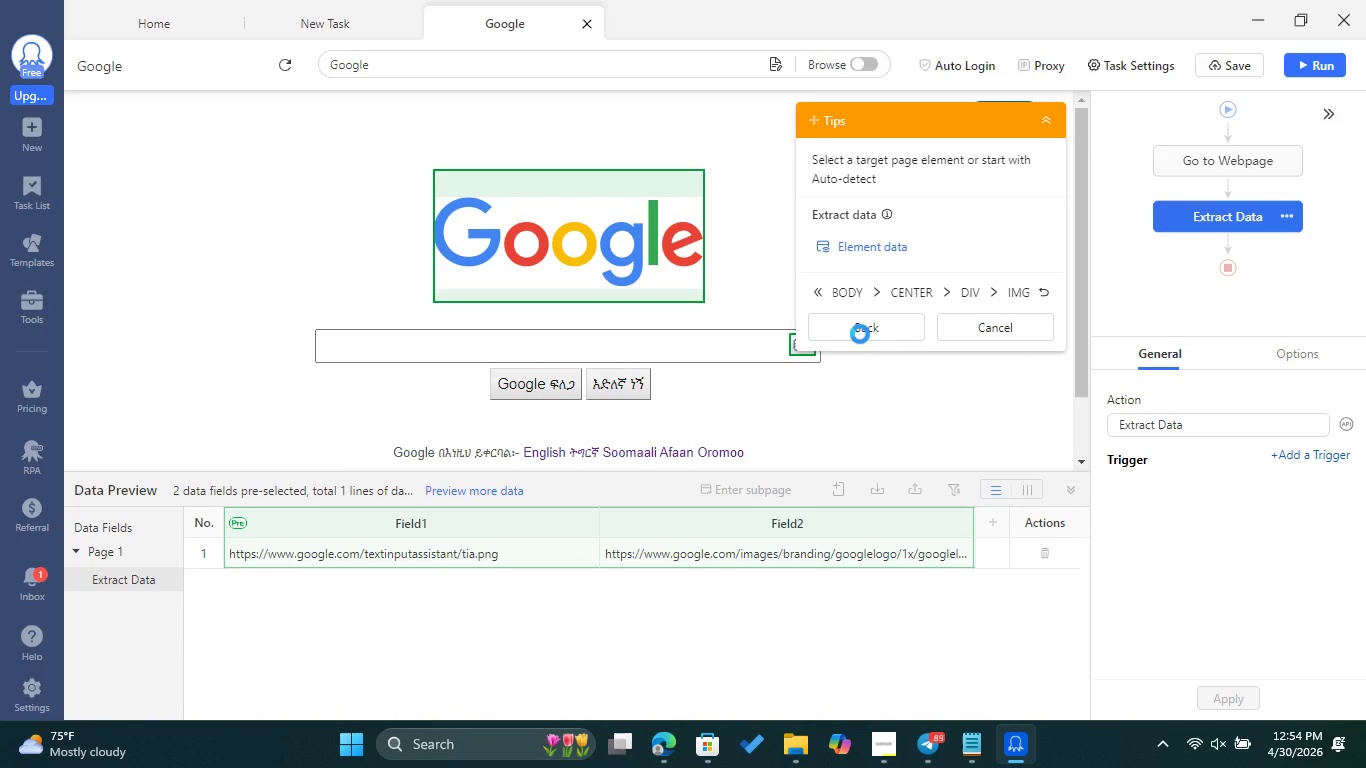 
wait(17.33)
 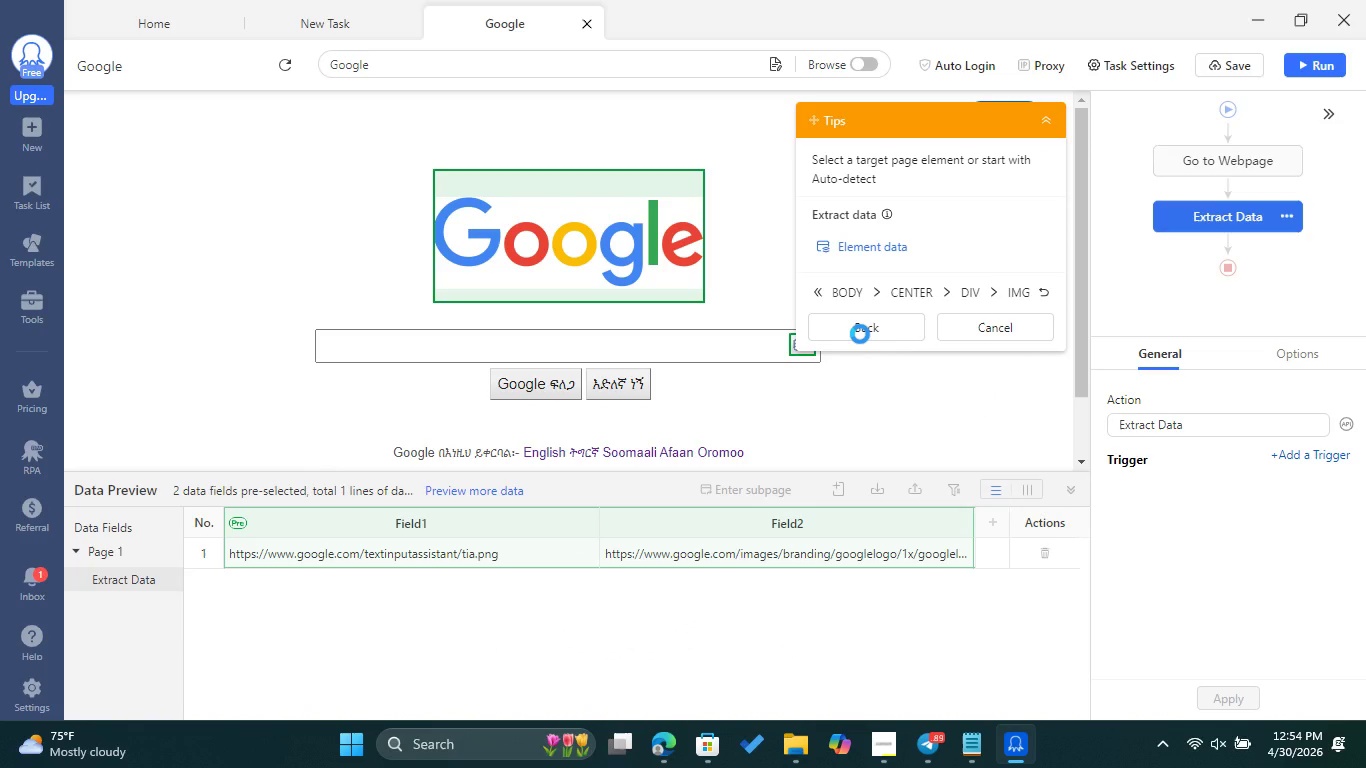 
double_click([639, 354])
 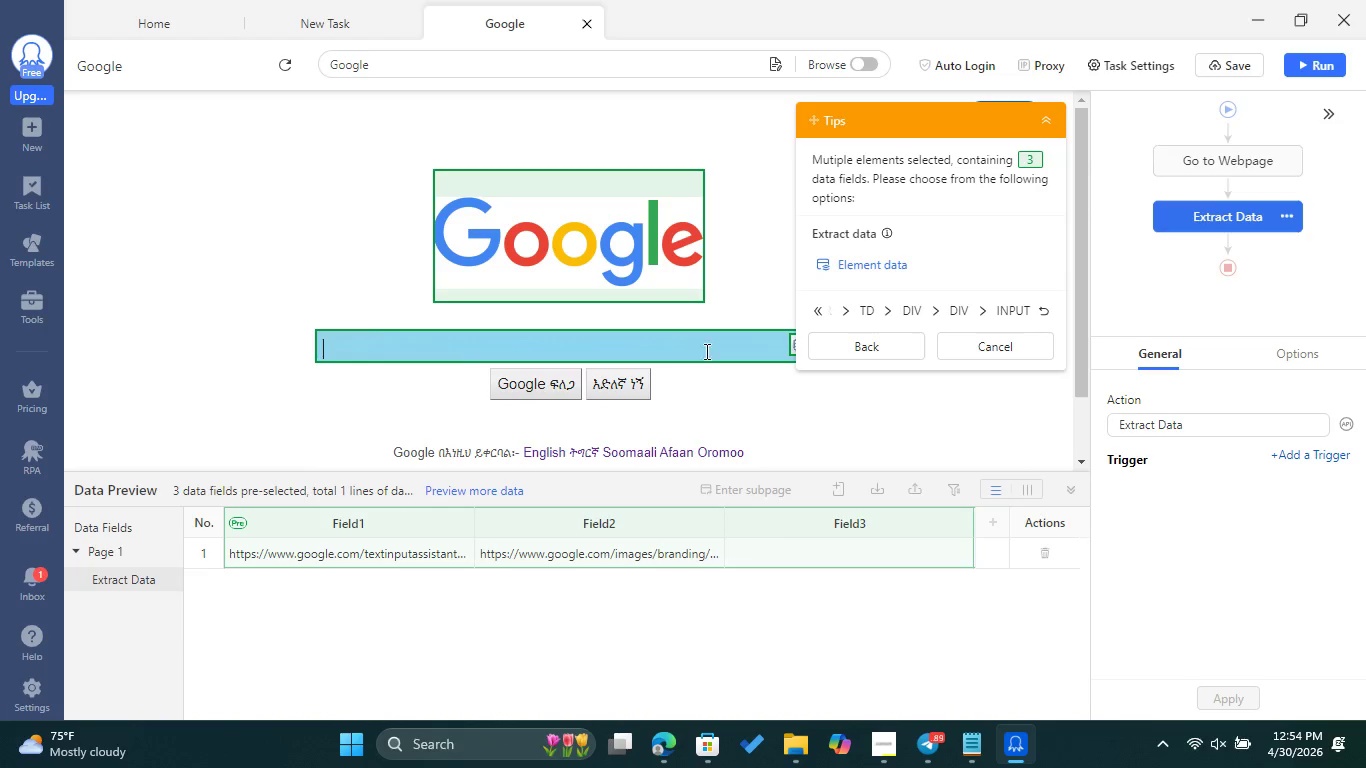 
left_click([820, 316])
 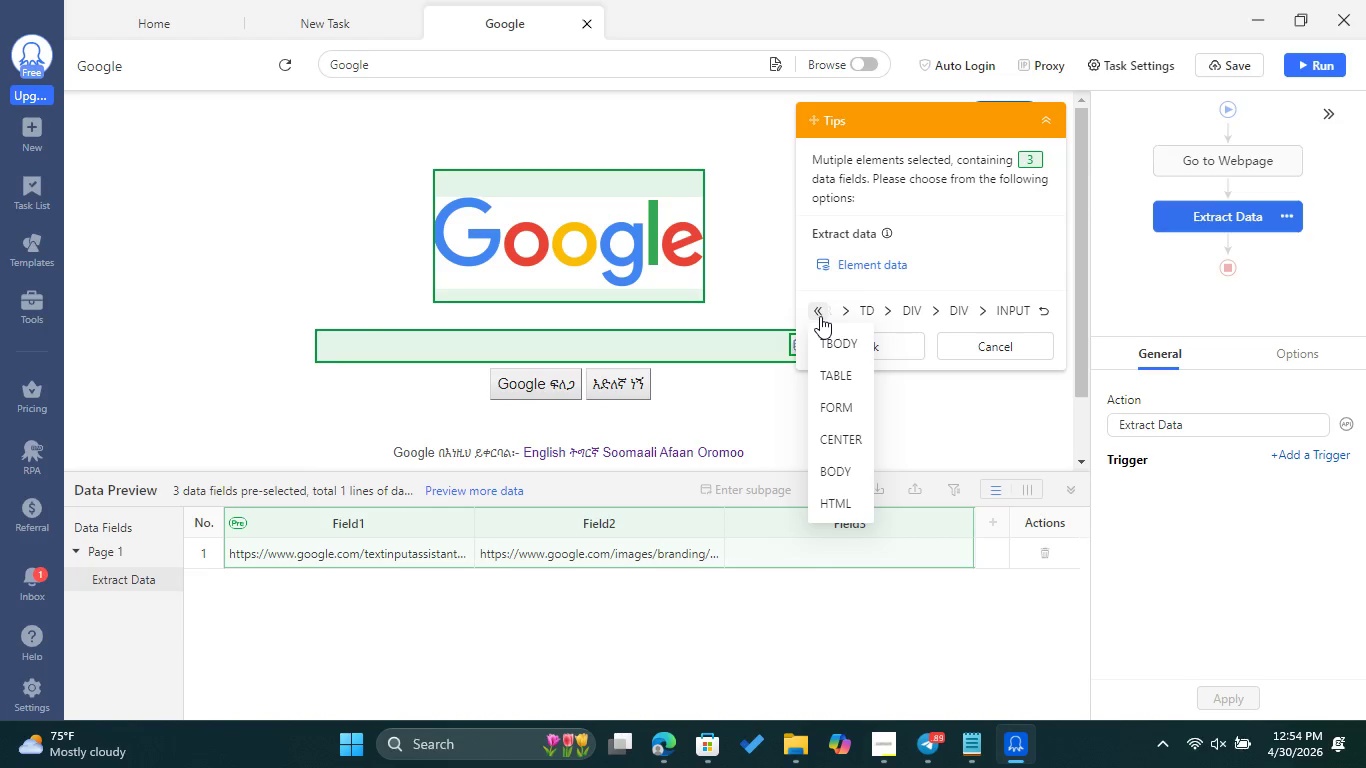 
left_click([820, 316])
 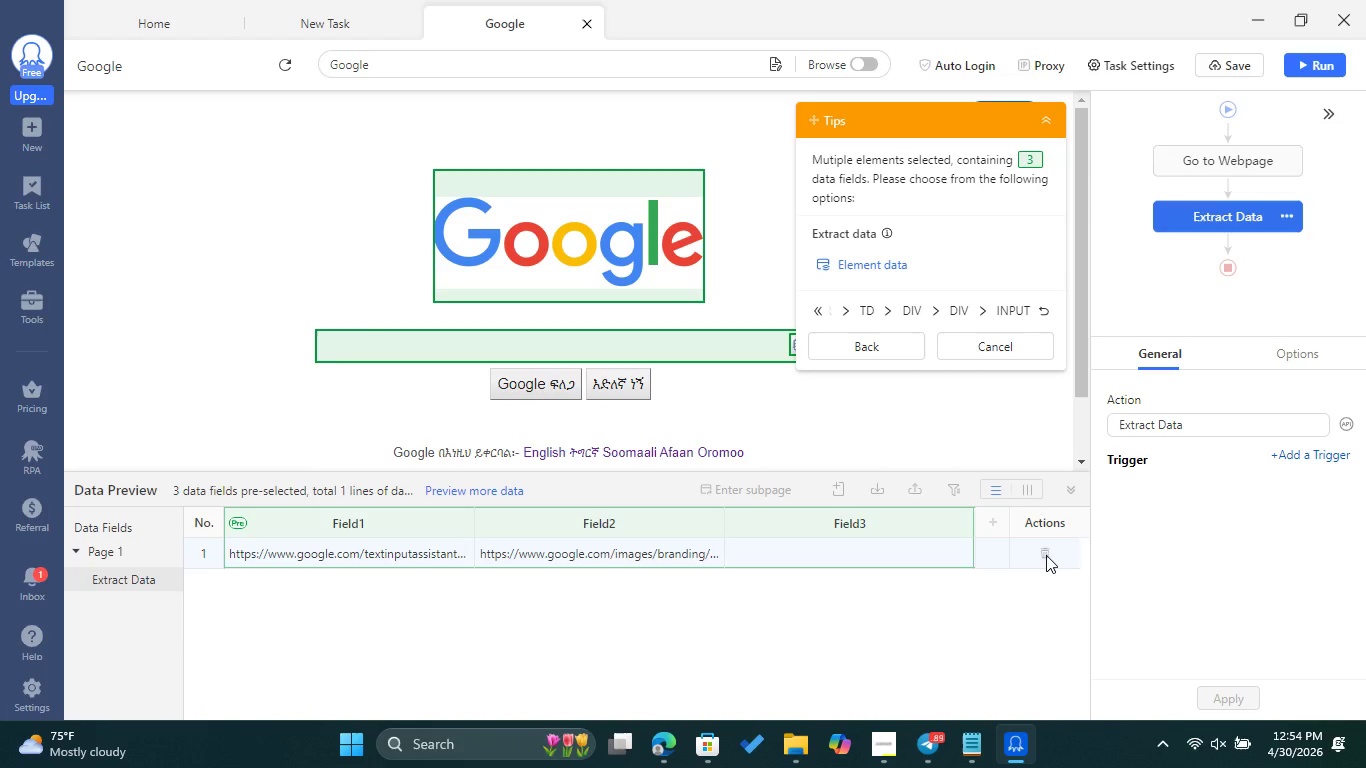 
left_click([1046, 555])
 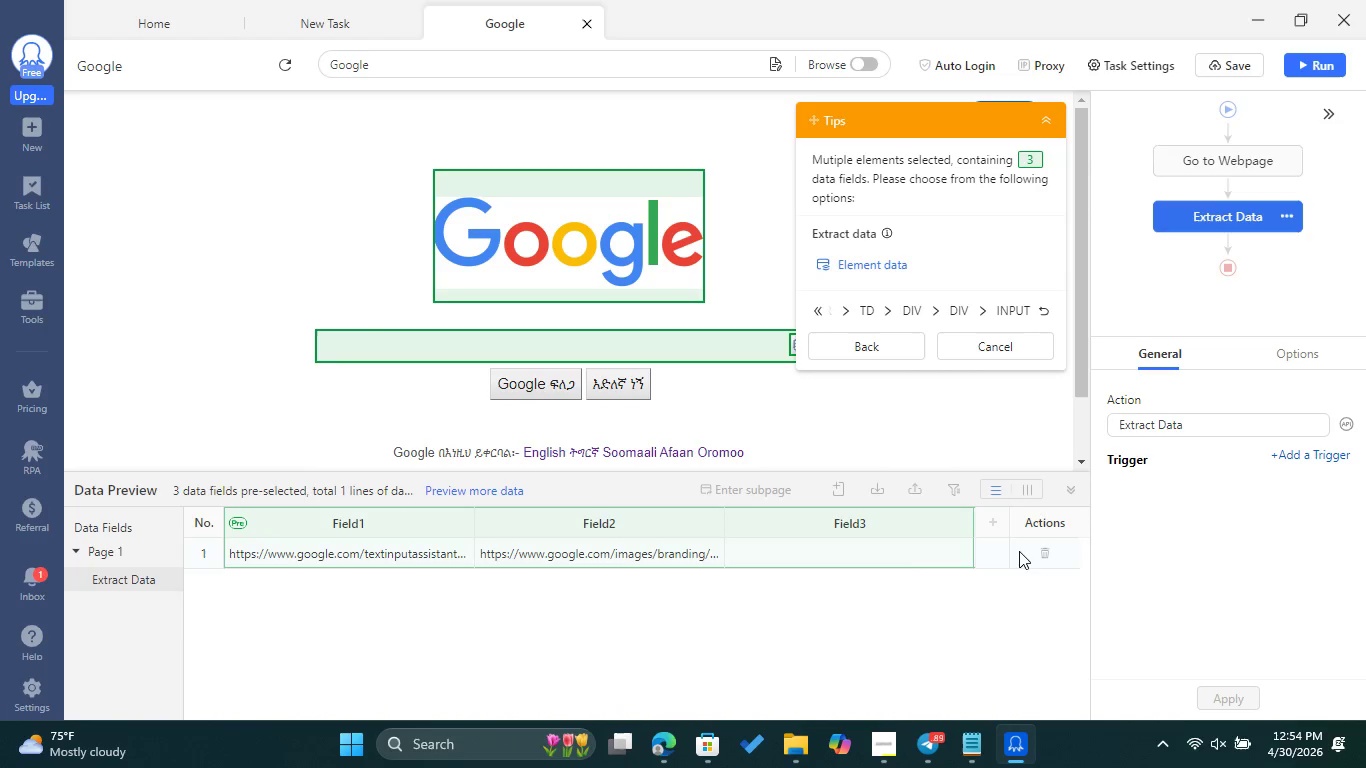 
left_click([869, 551])
 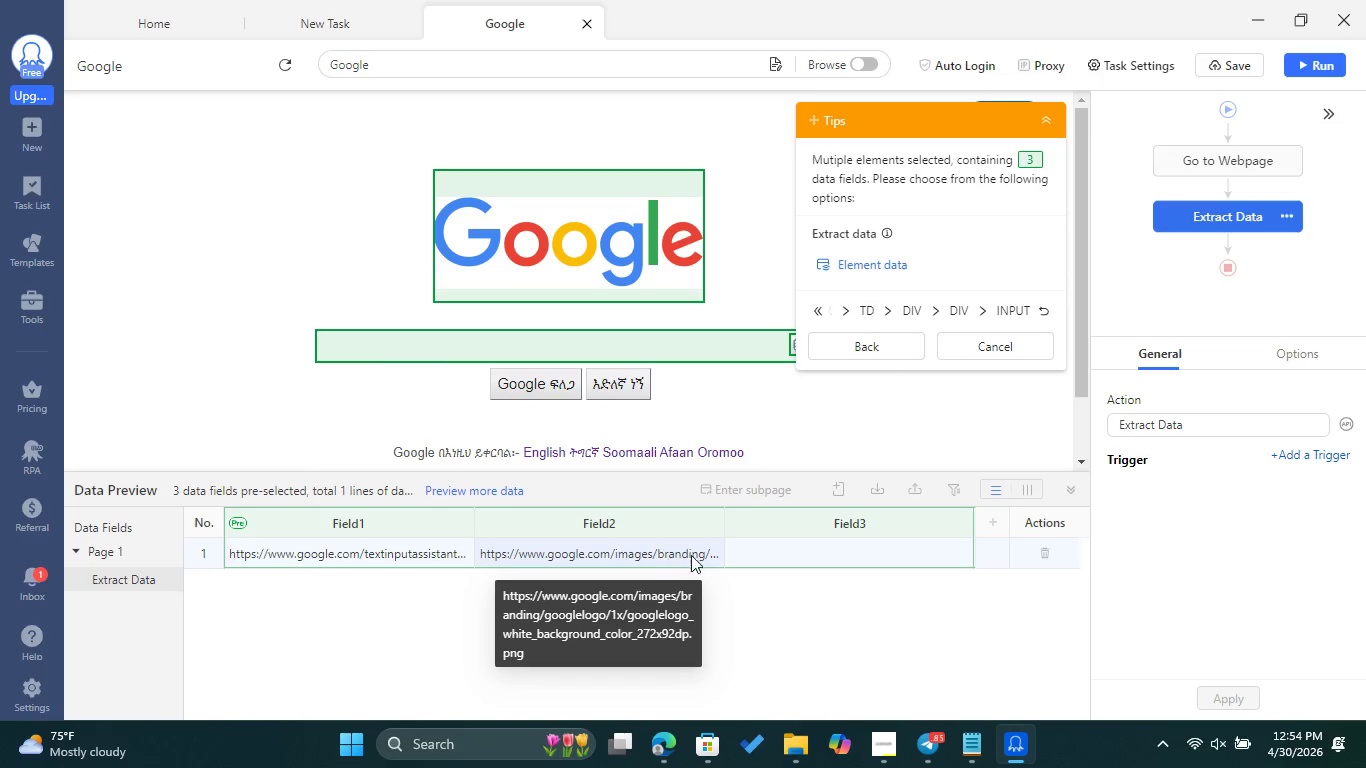 
left_click([812, 618])
 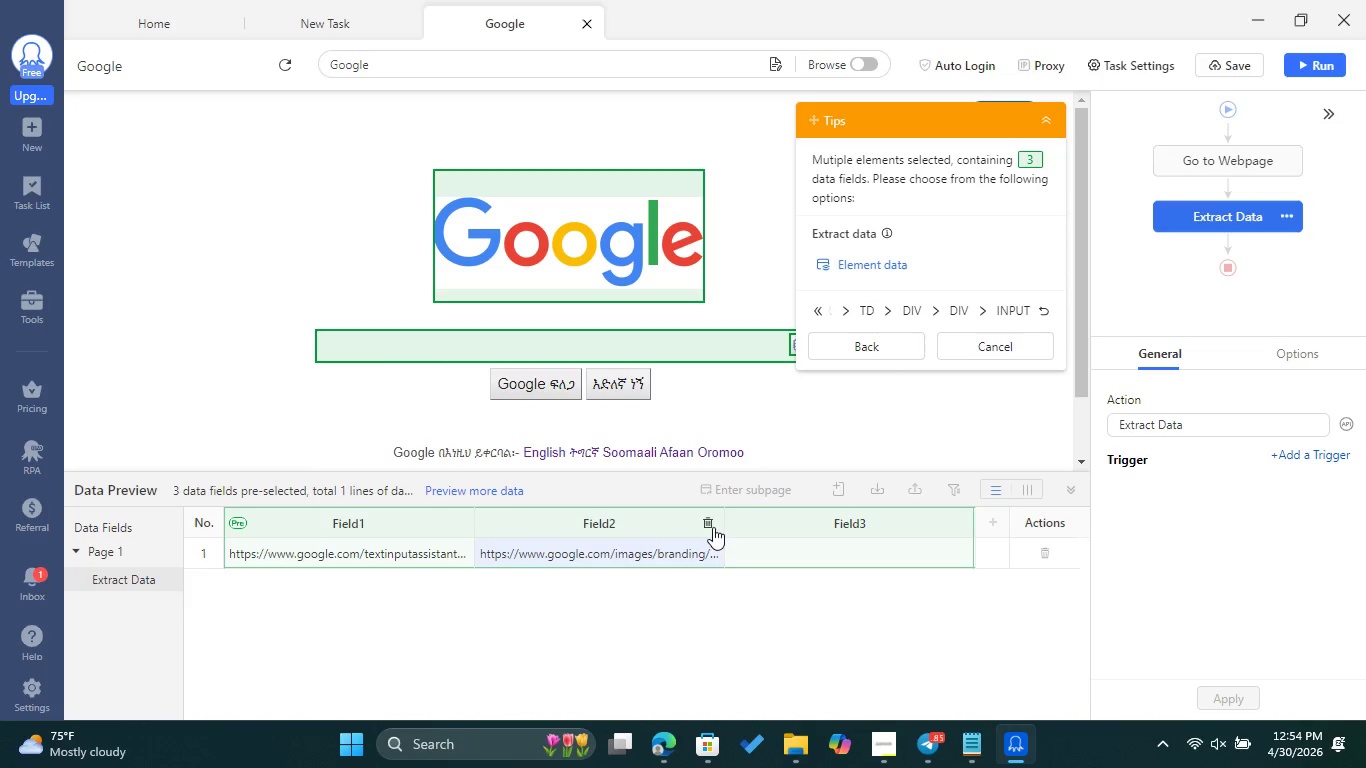 
left_click([711, 527])
 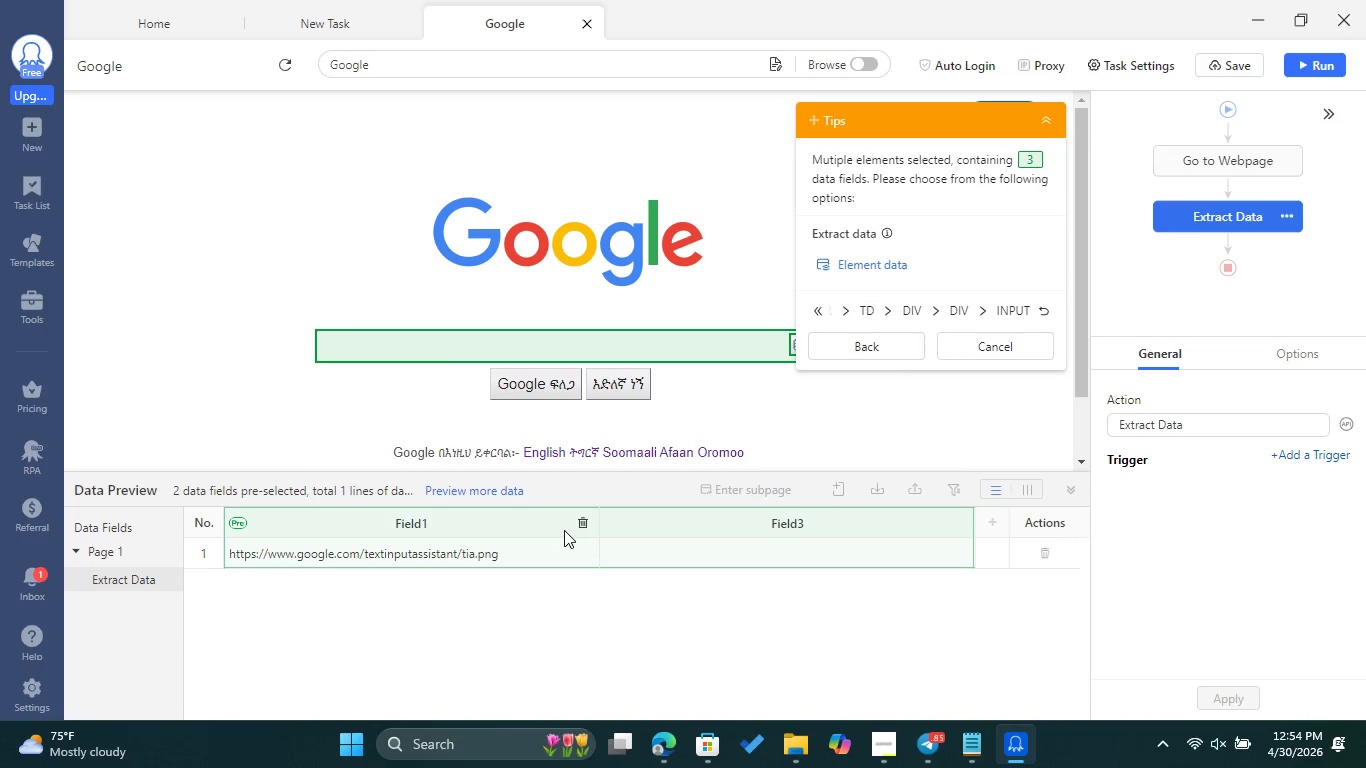 
left_click([581, 526])
 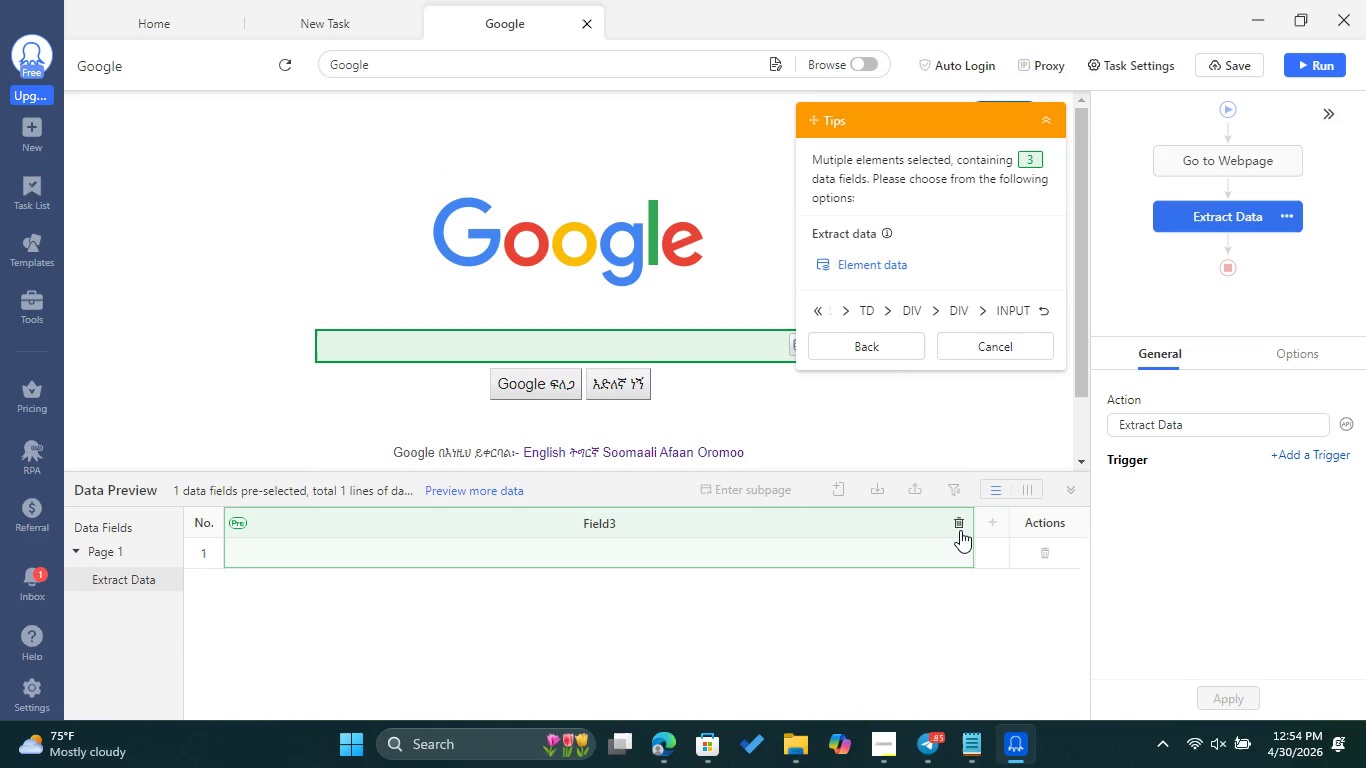 
left_click([963, 530])
 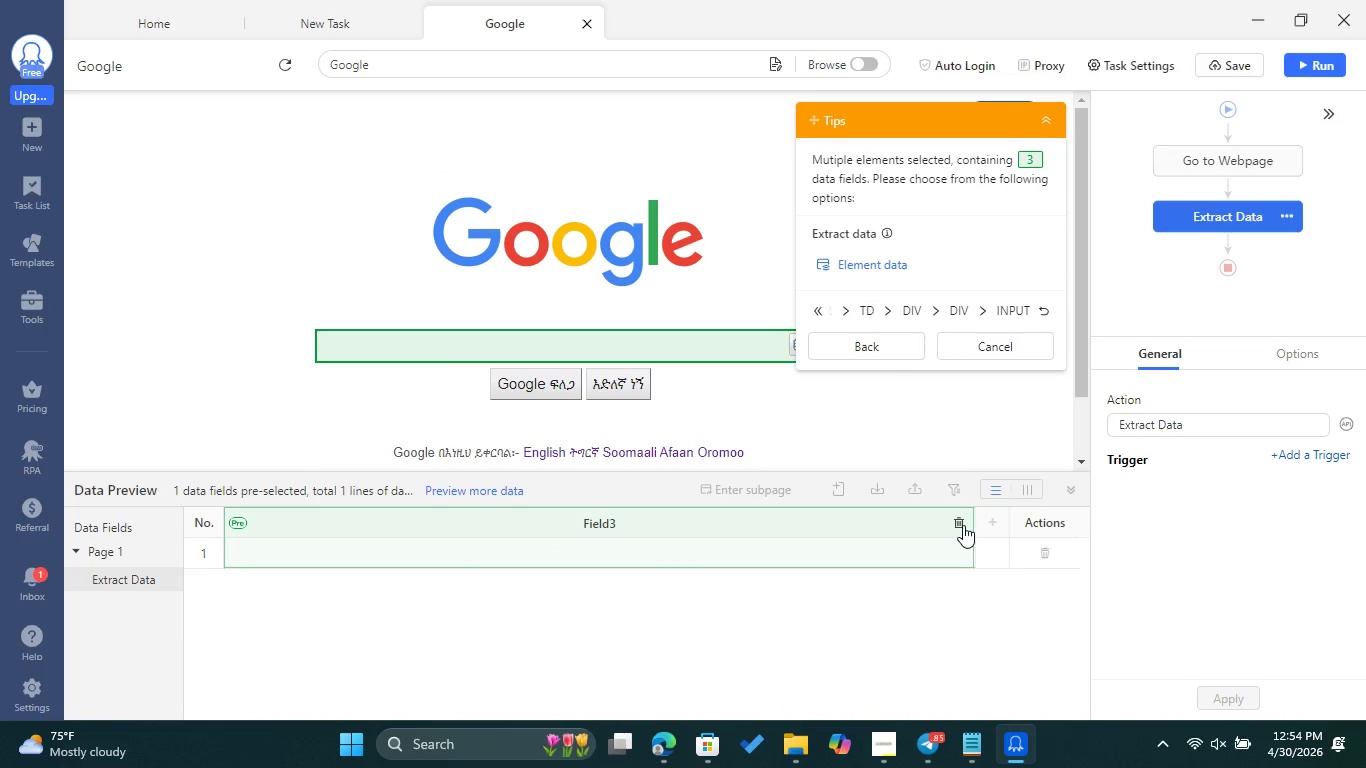 
left_click([963, 525])
 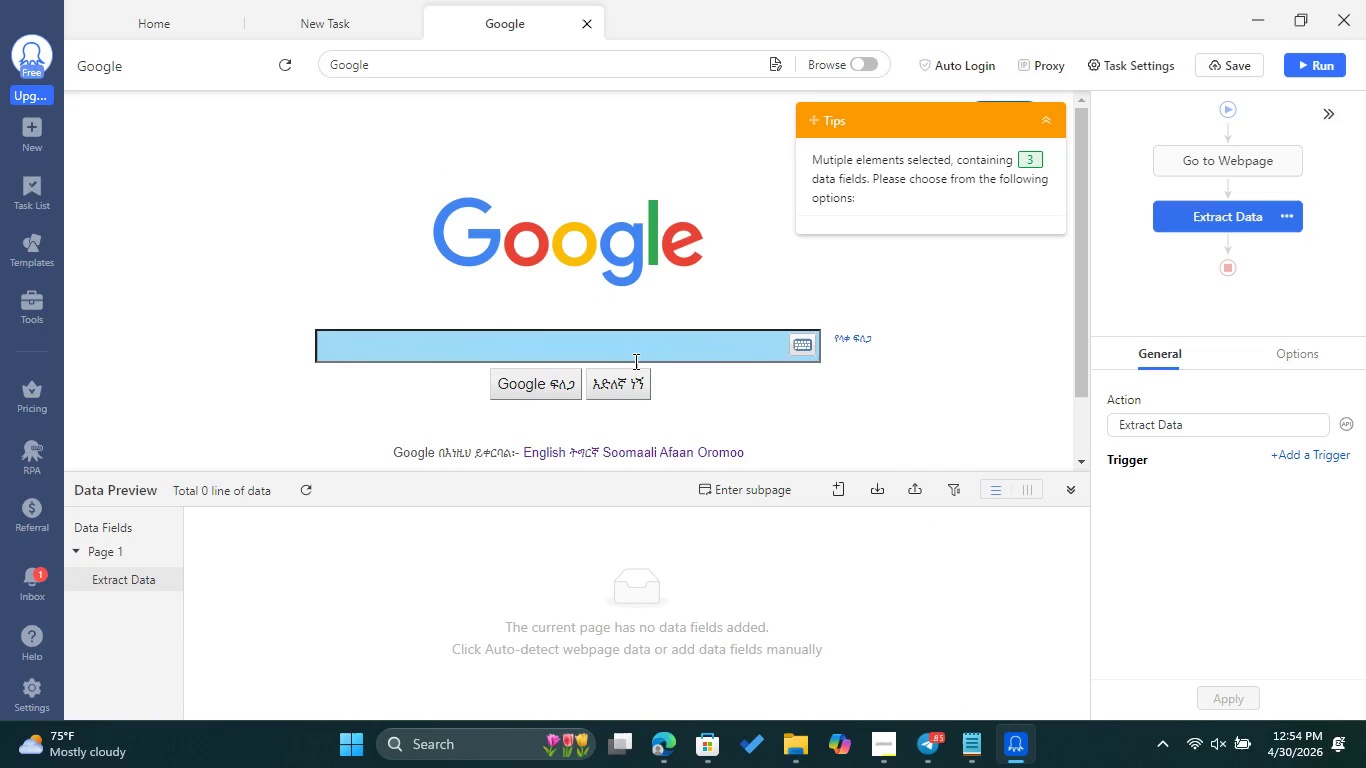 
left_click([641, 348])
 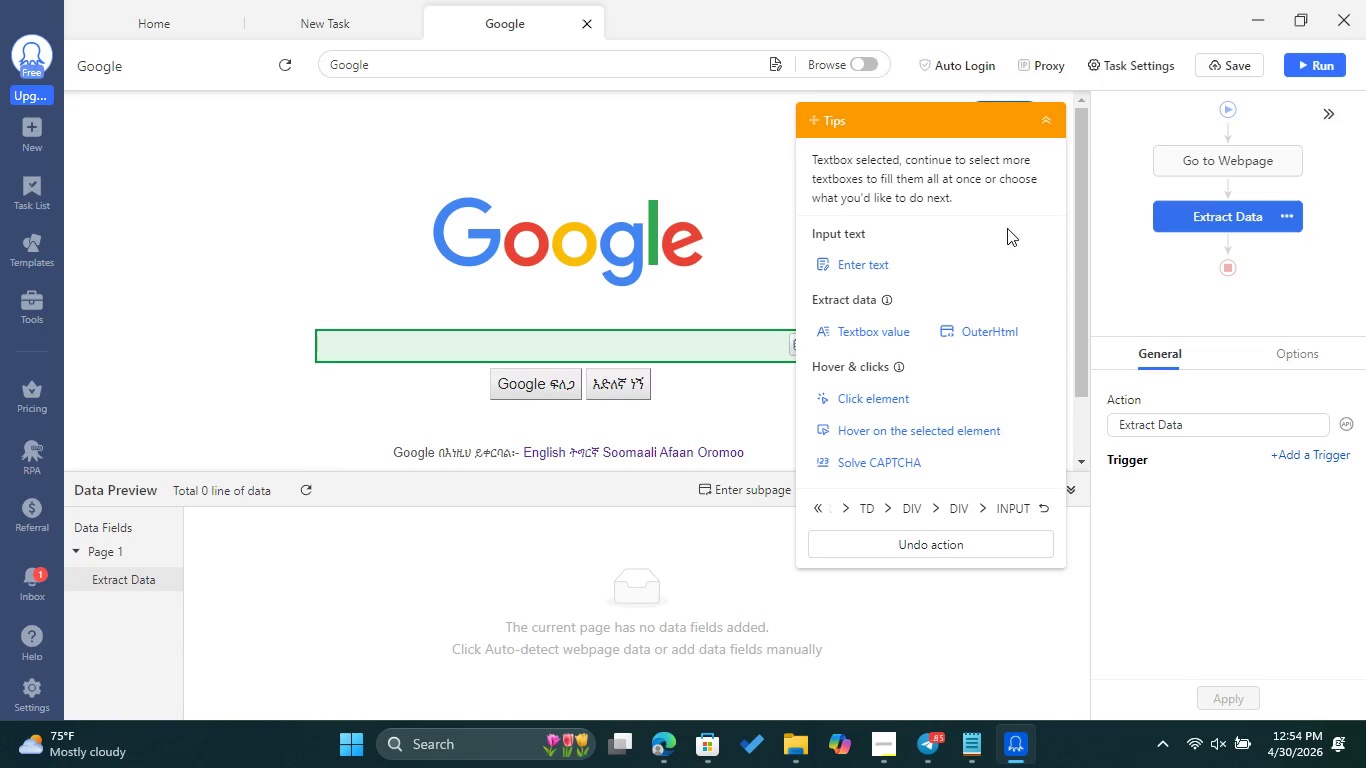 
wait(21.34)
 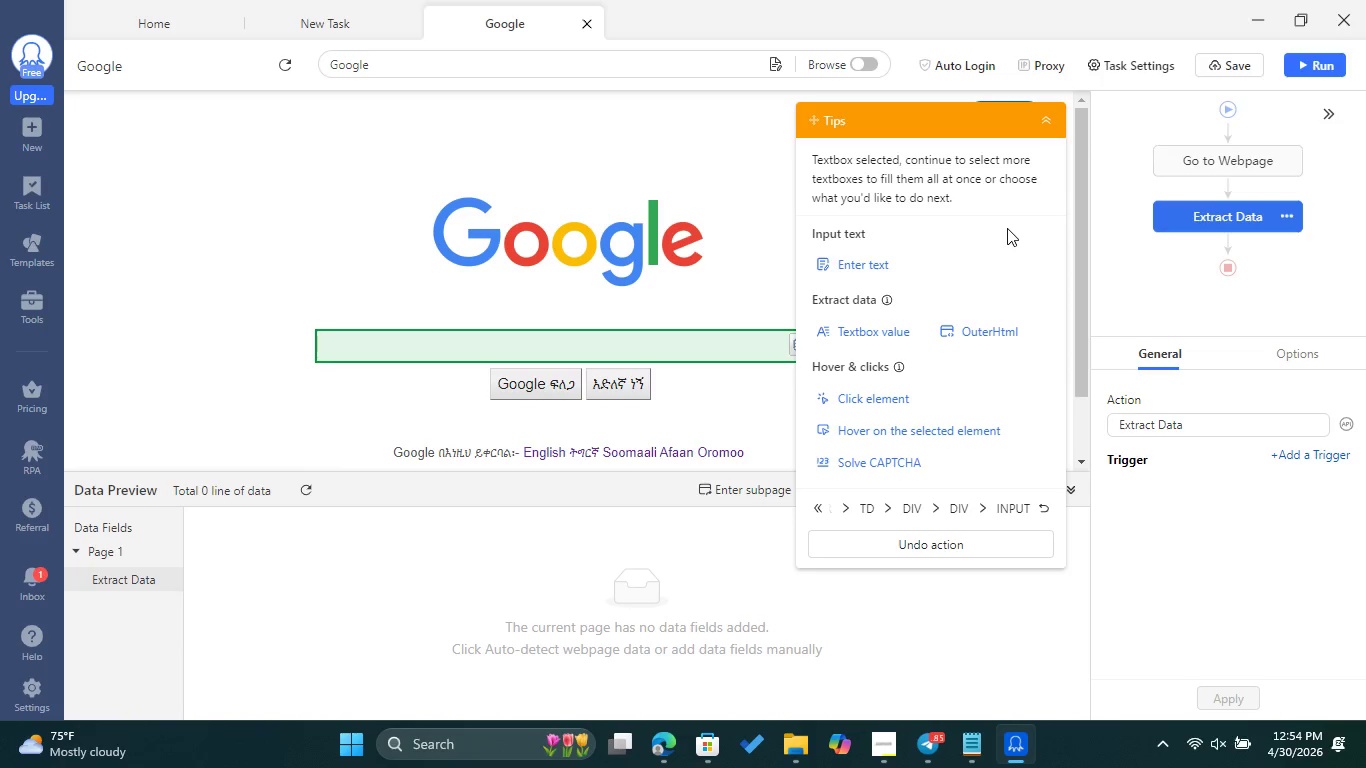 
left_click([894, 264])
 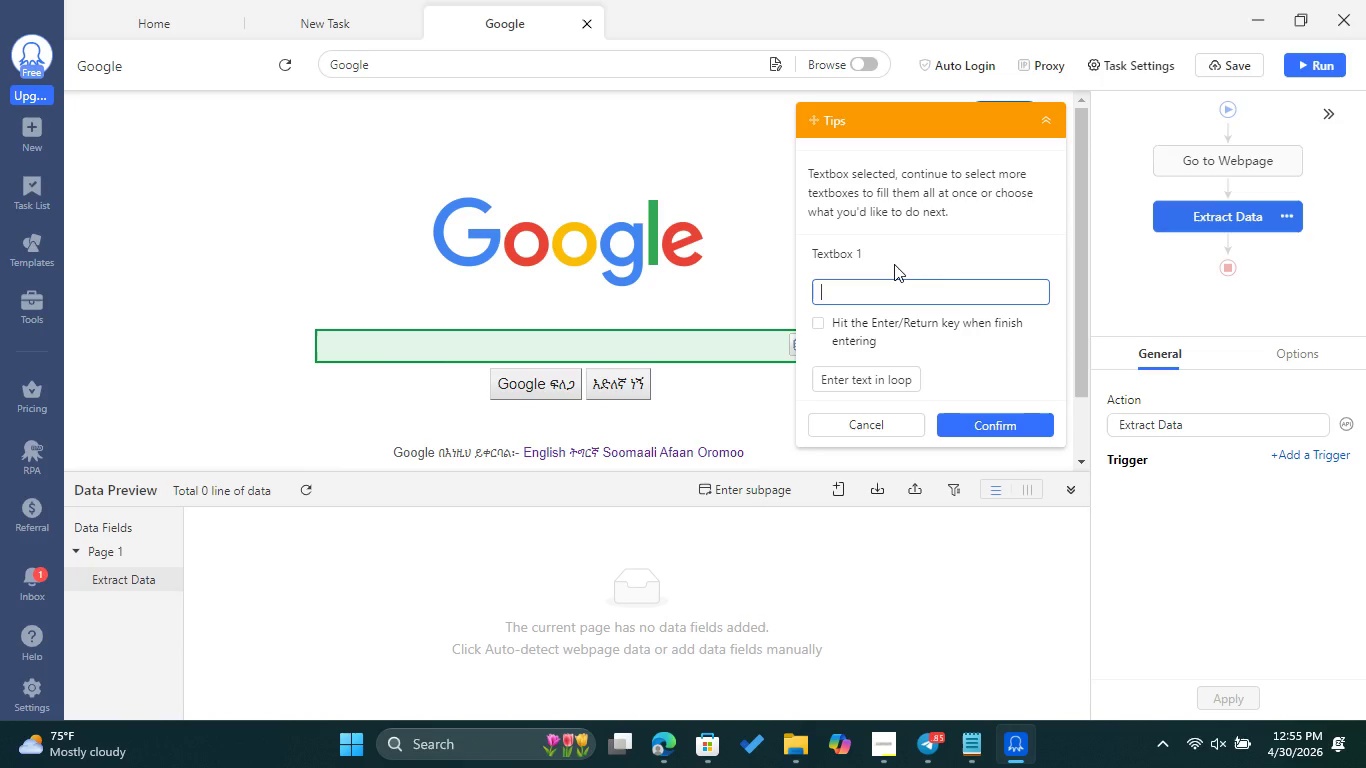 
wait(8.73)
 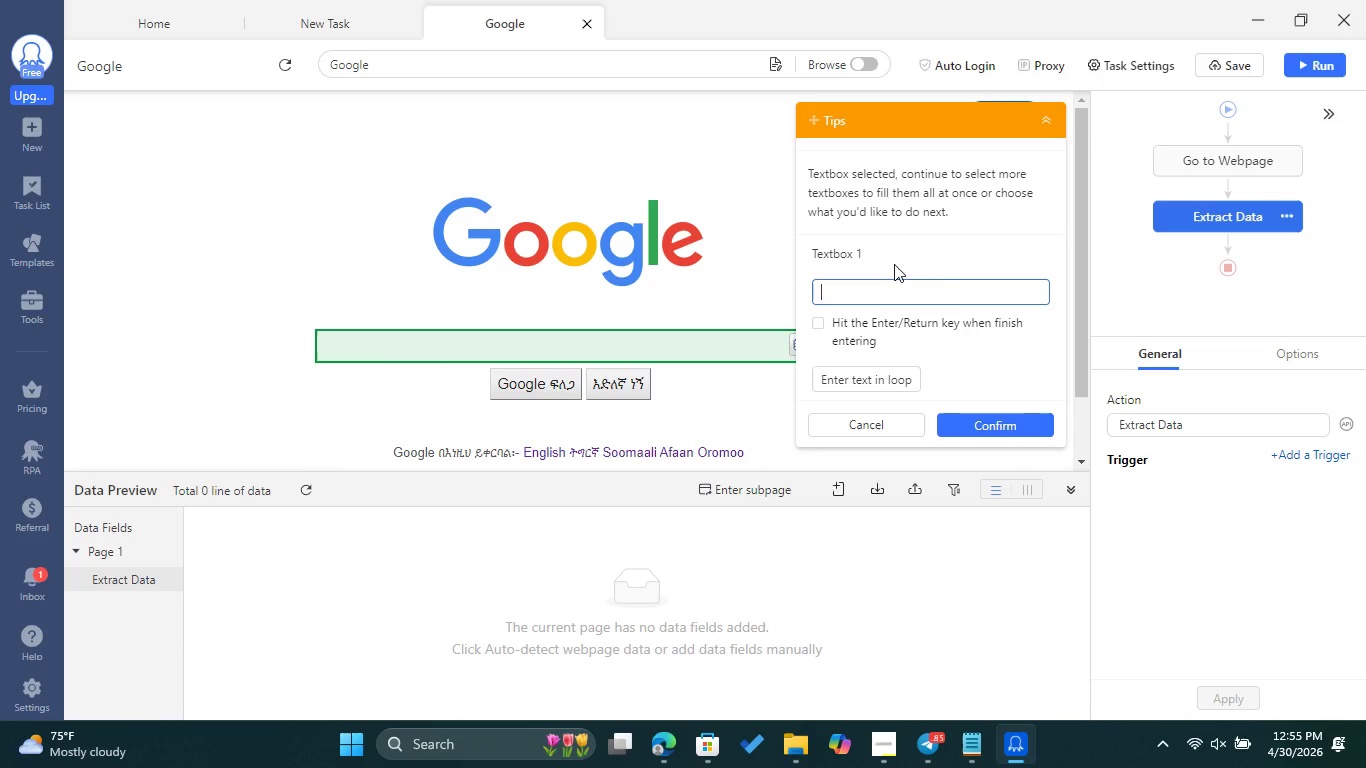 
left_click([840, 321])
 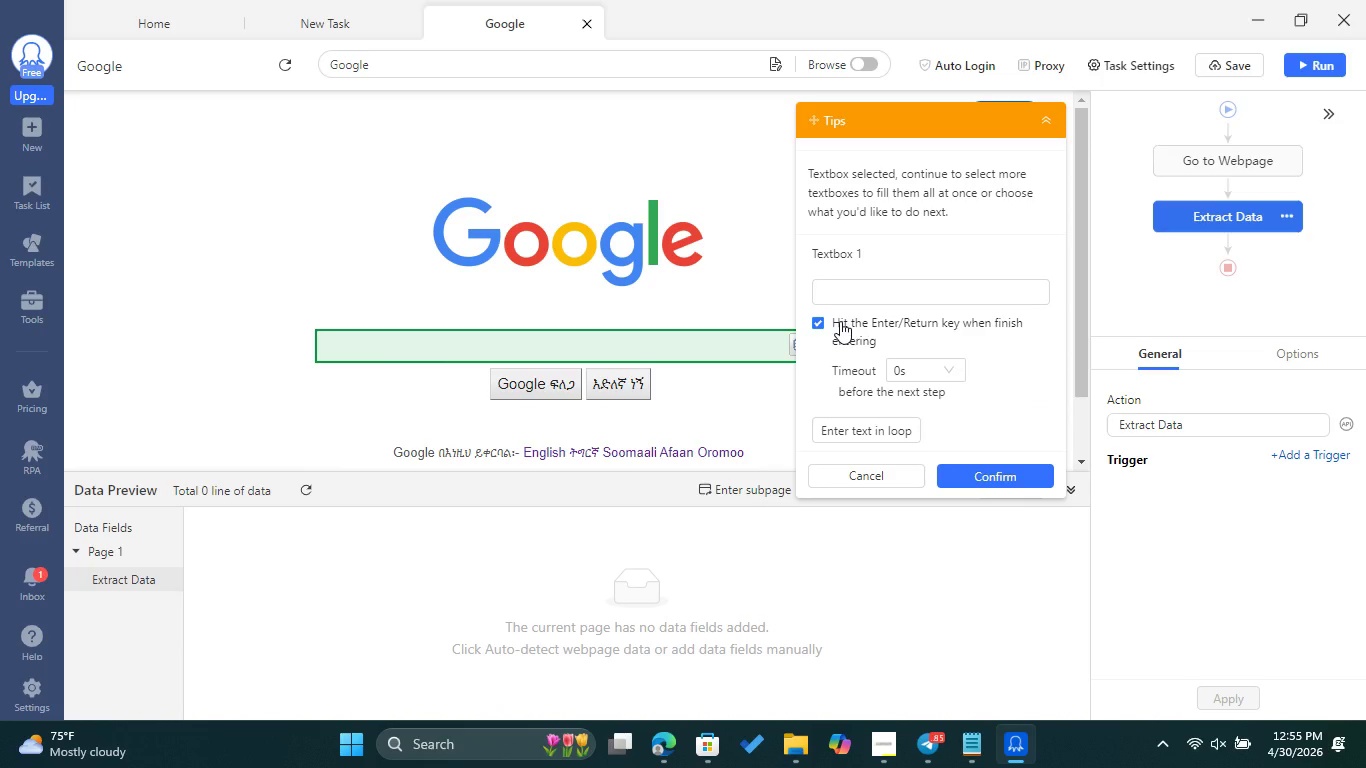 
left_click([840, 321])
 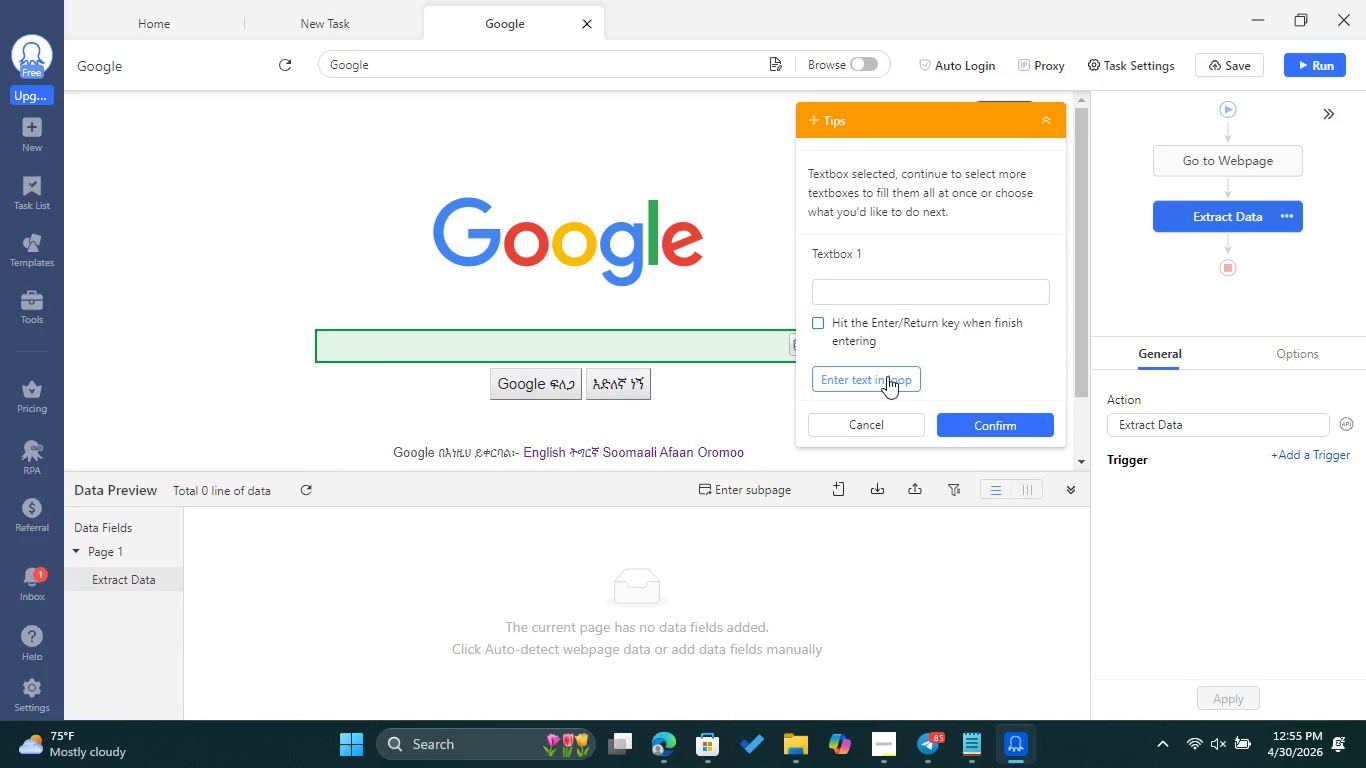 
left_click([888, 376])
 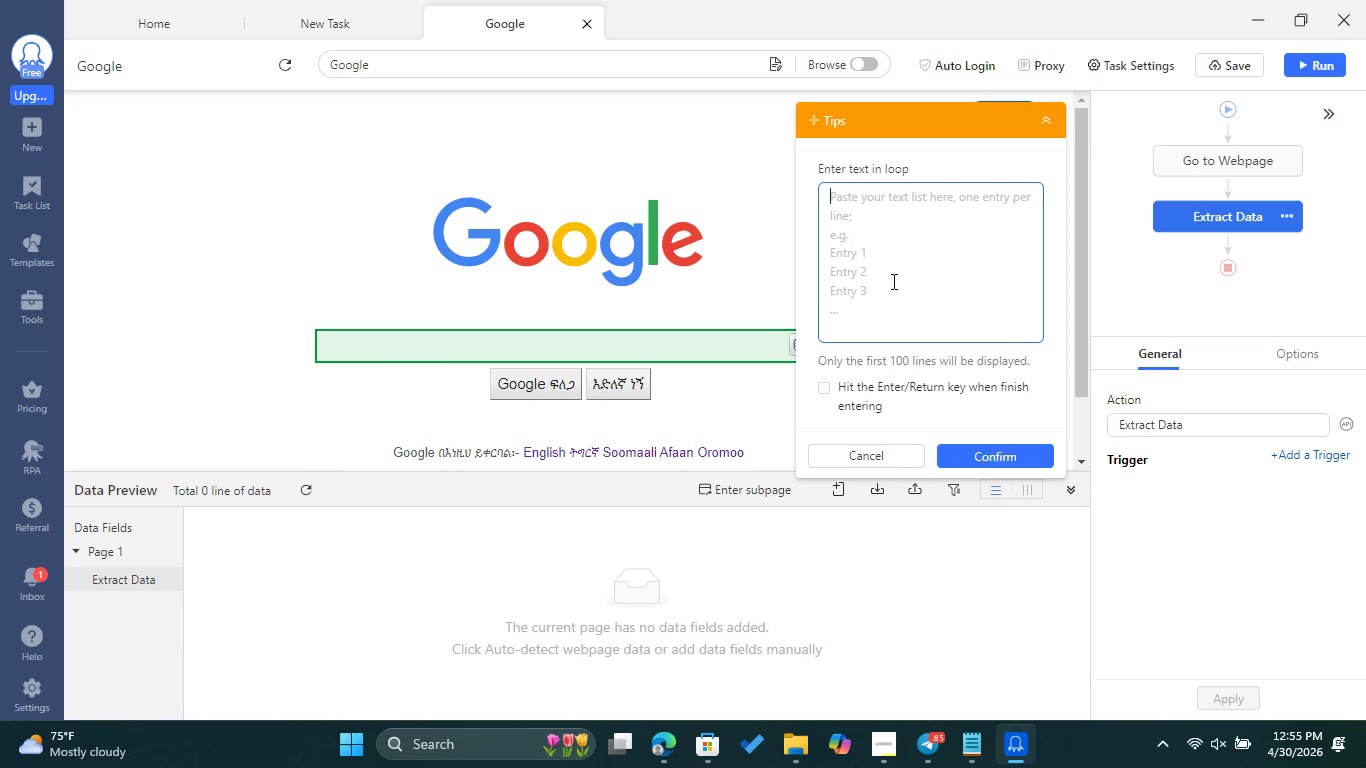 
left_click([838, 319])
 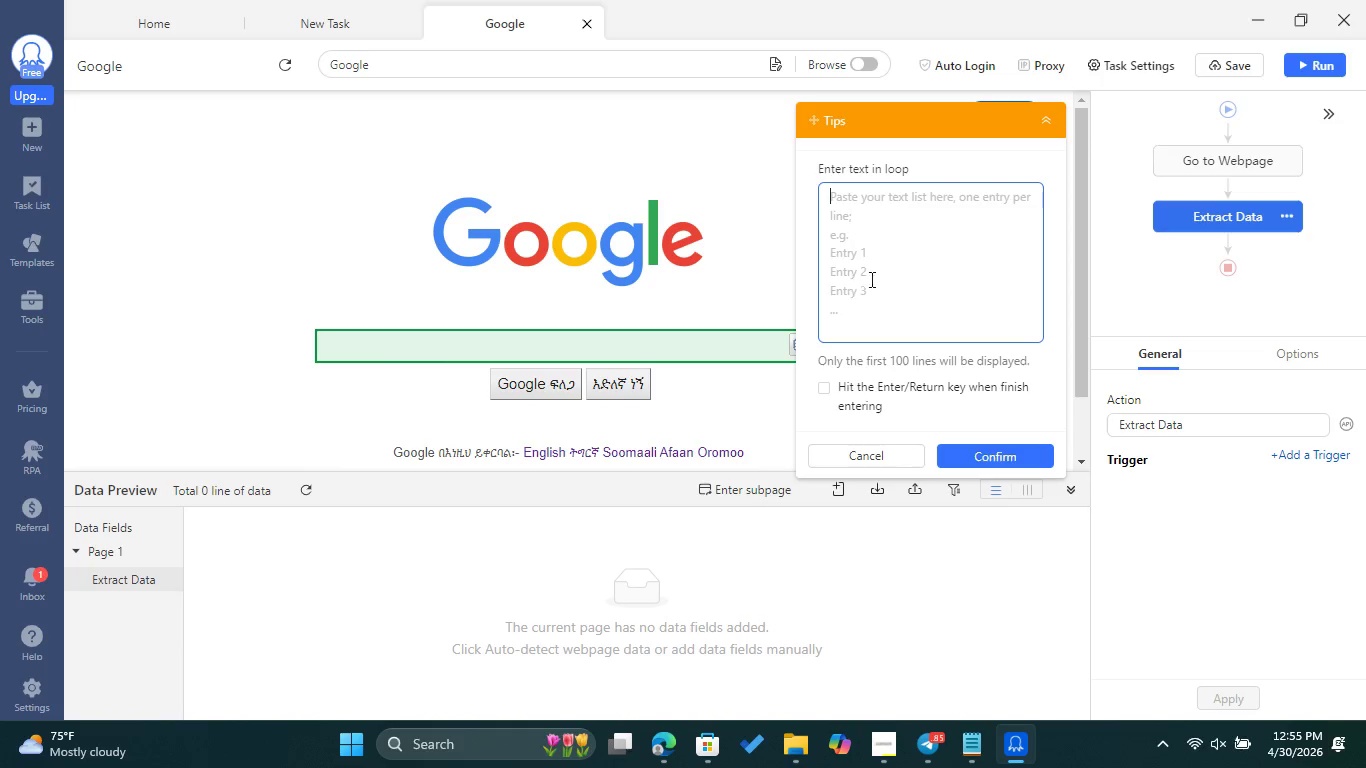 
scroll: coordinate [893, 325], scroll_direction: down, amount: 1.0
 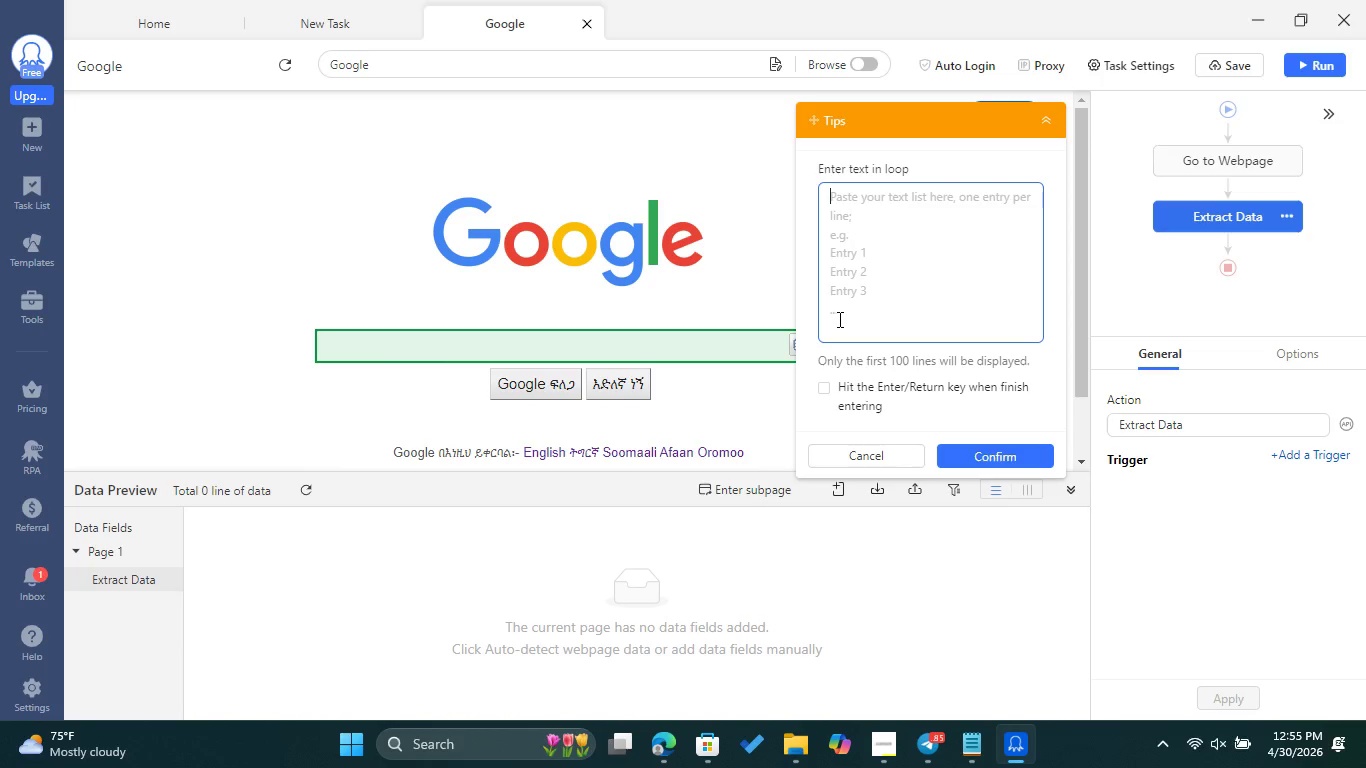 
left_click([885, 236])
 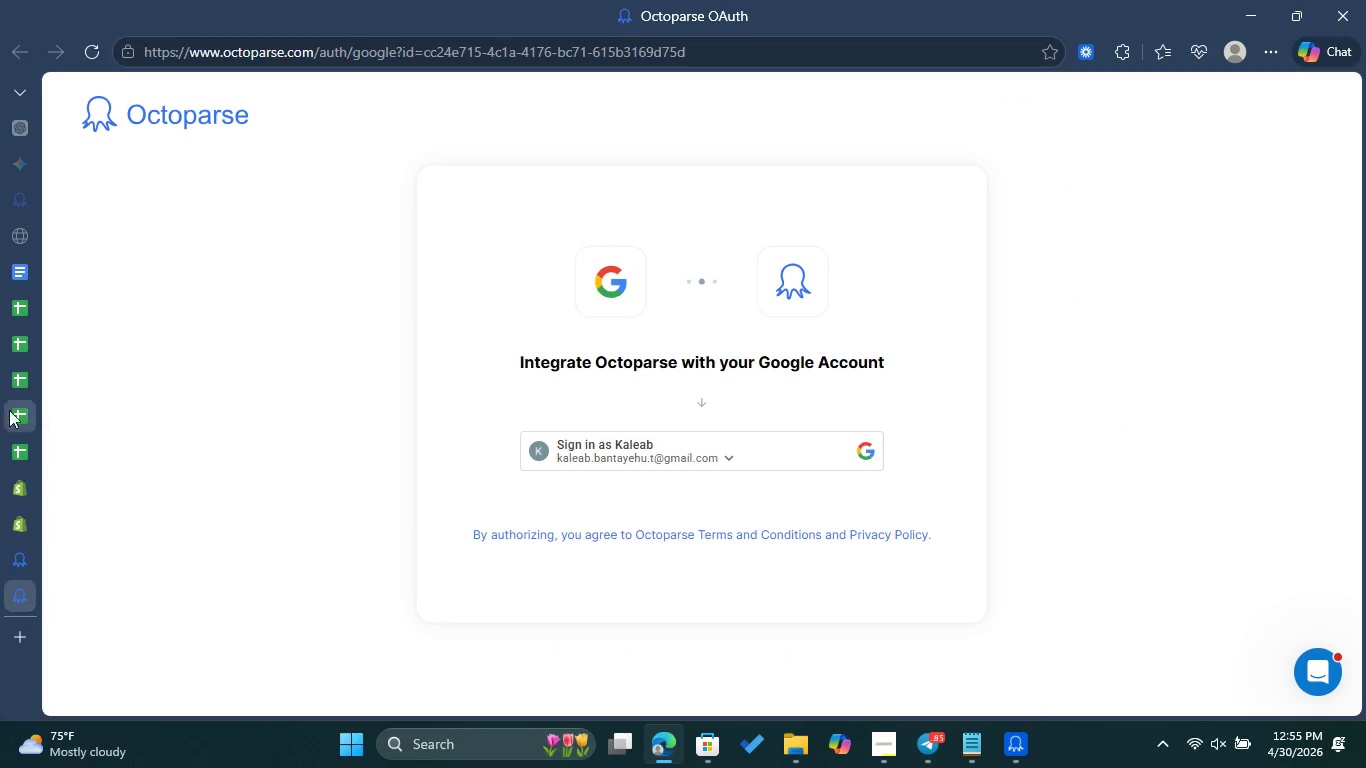 
left_click([23, 408])
 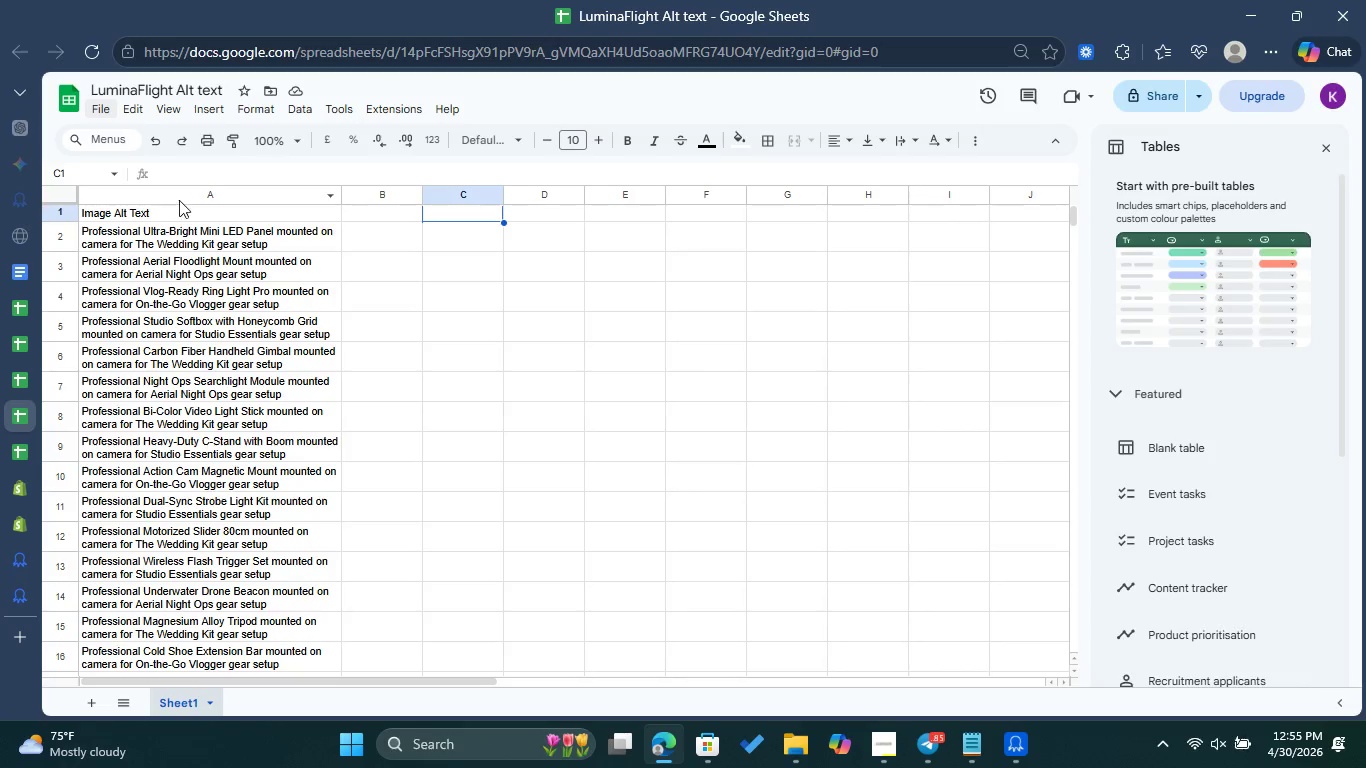 
left_click([176, 213])
 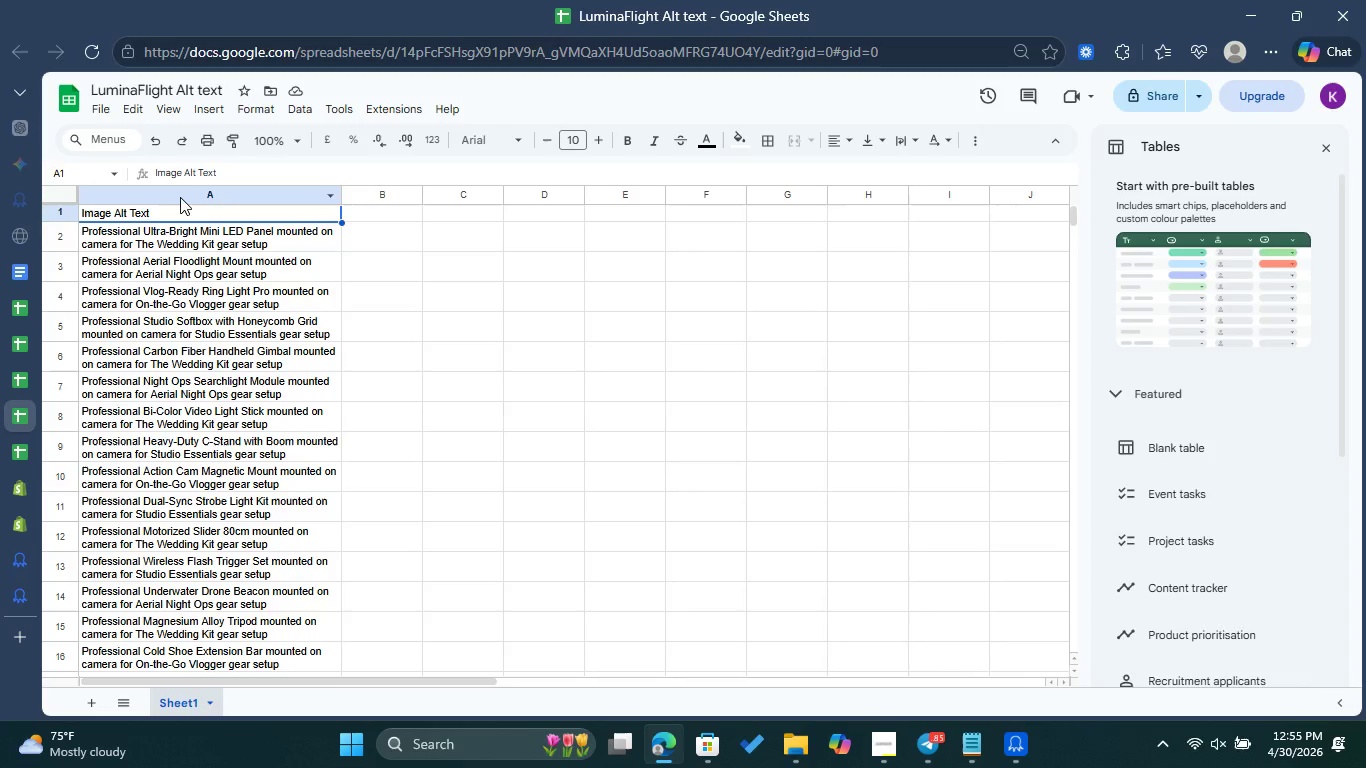 
left_click([180, 197])
 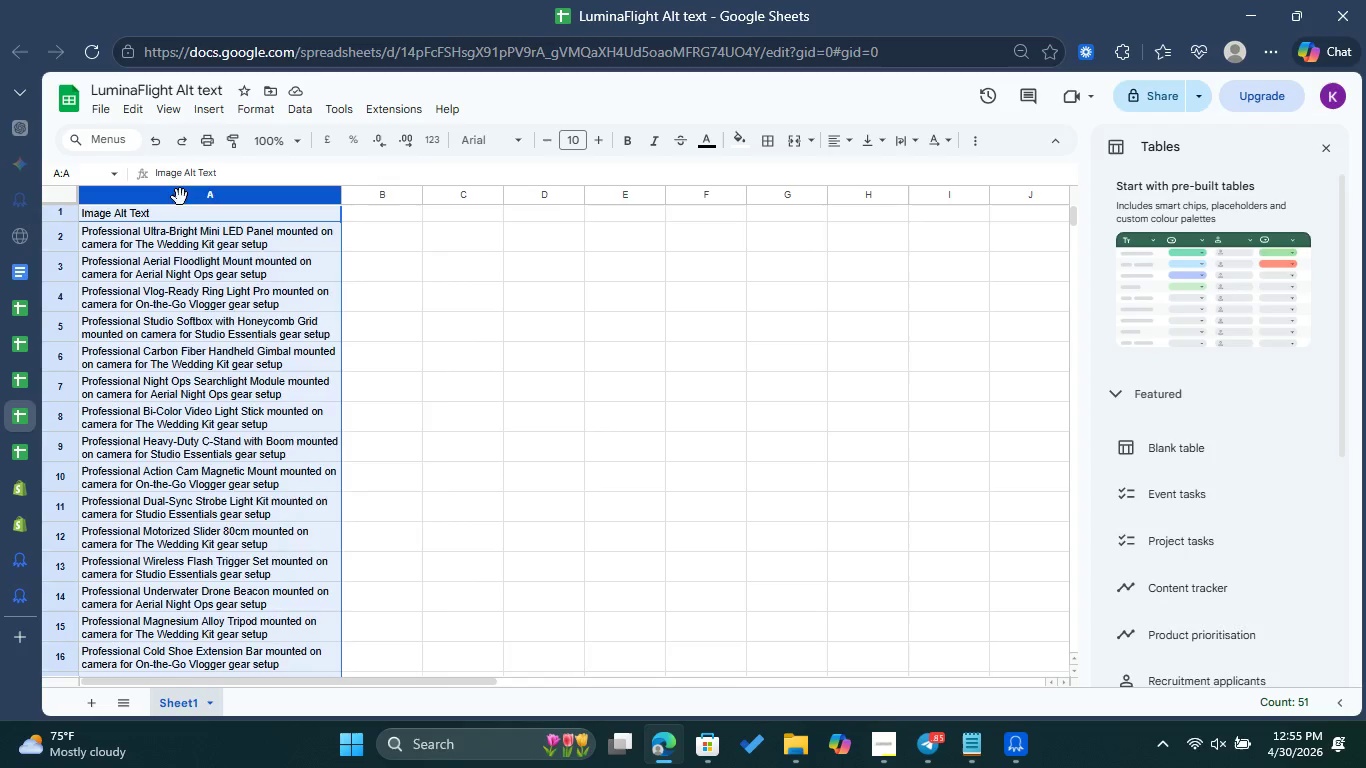 
right_click([180, 197])
 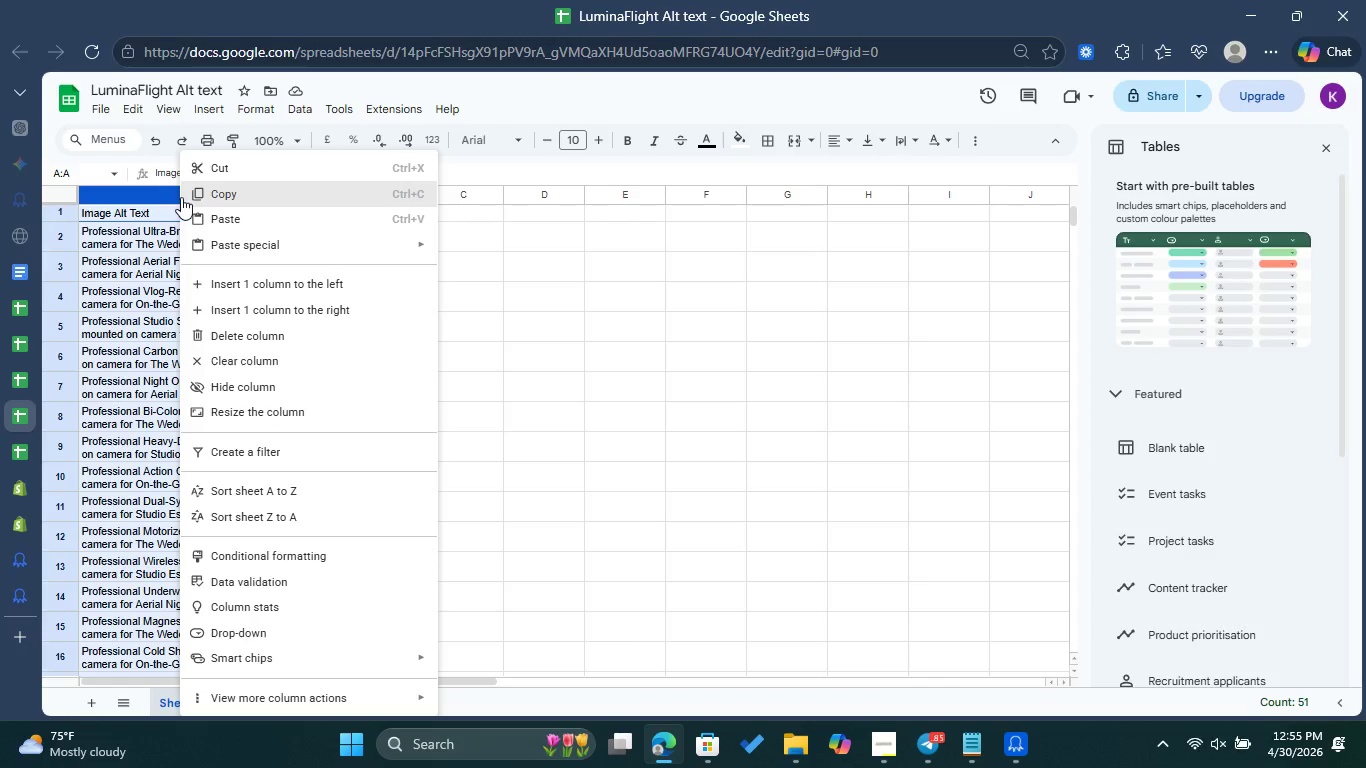 
left_click([181, 197])
 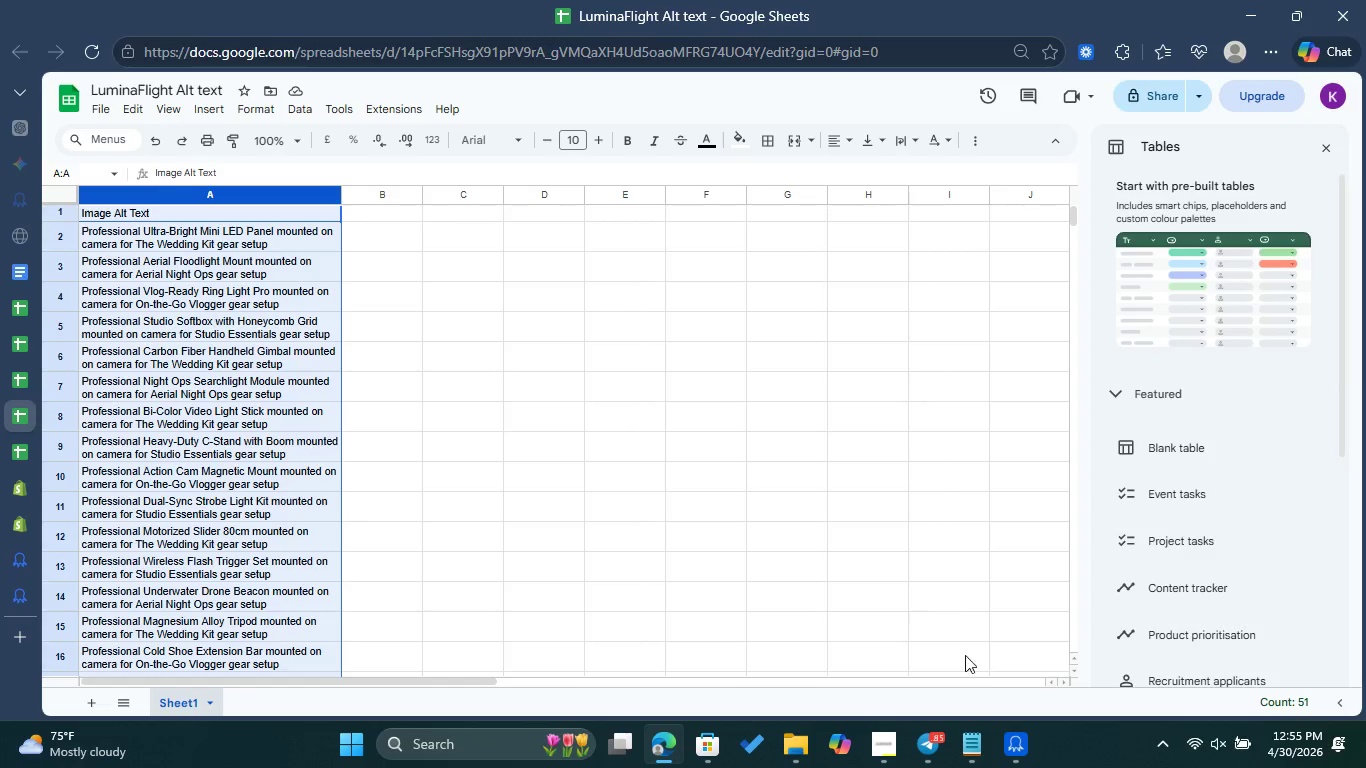 
left_click_drag(start_coordinate=[1017, 751], to_coordinate=[1022, 753])
 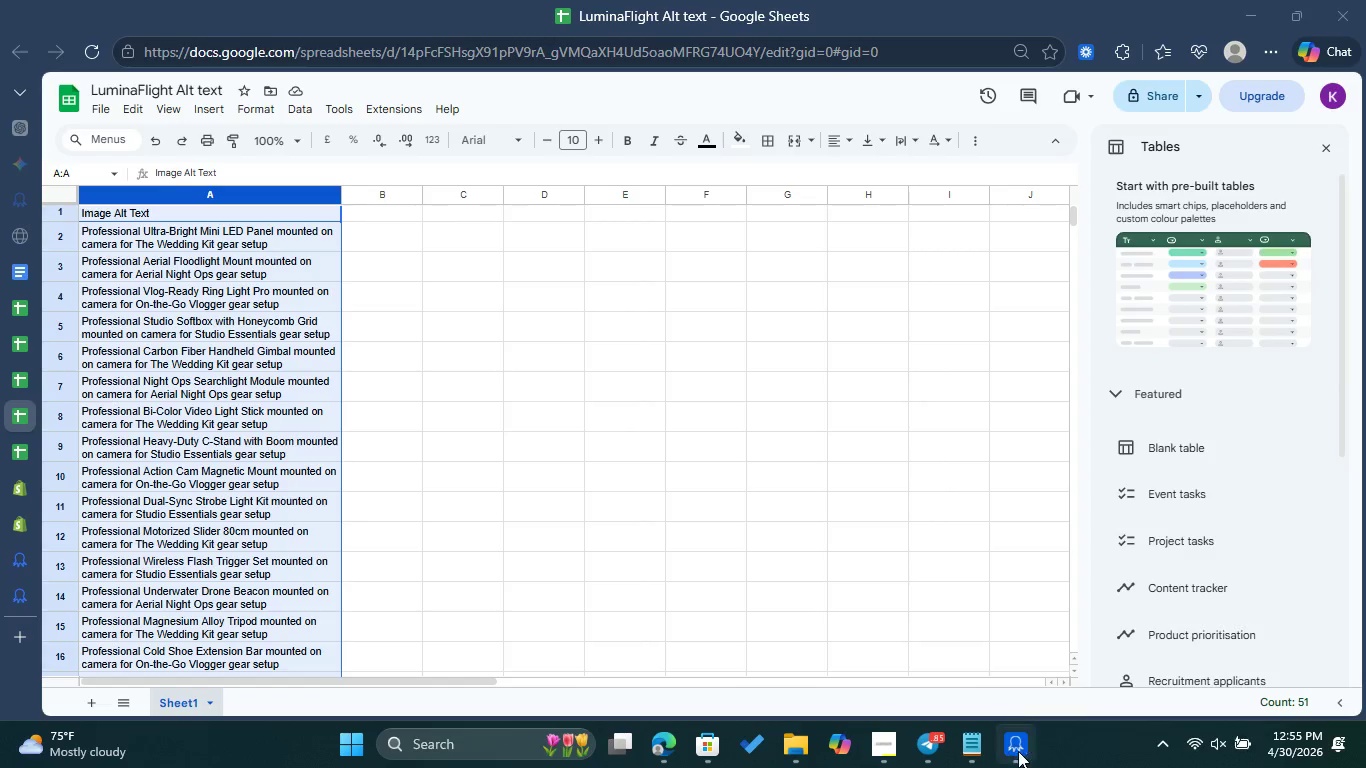 
left_click([1018, 751])
 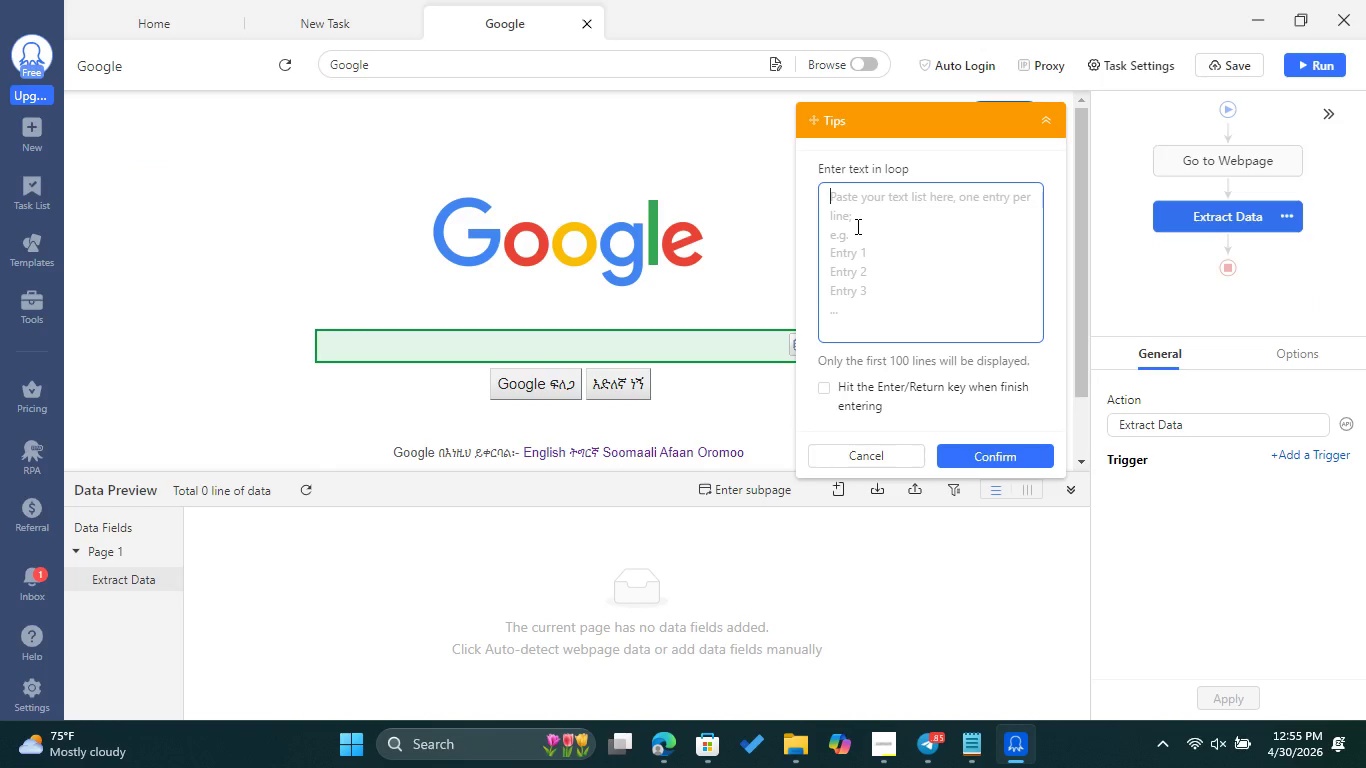 
key(Control+V)
 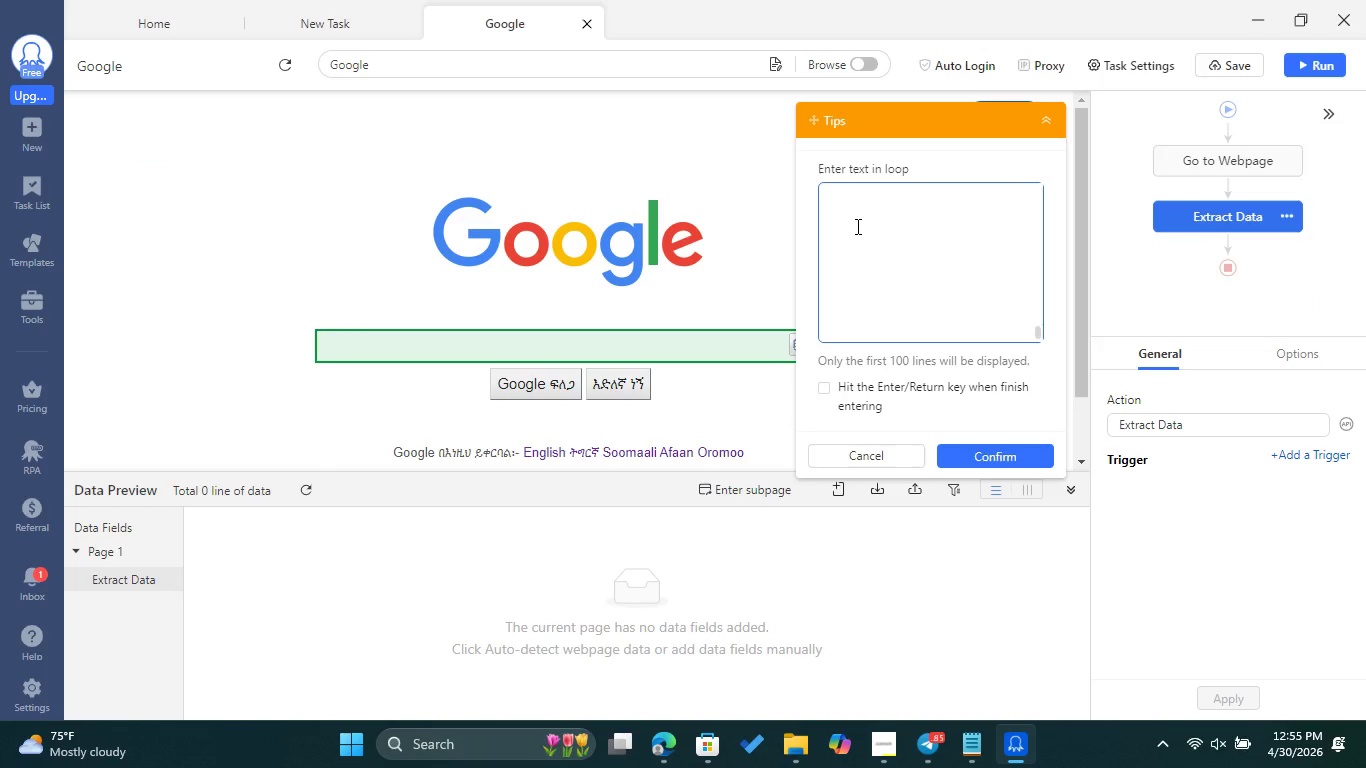 
scroll: coordinate [853, 220], scroll_direction: up, amount: 28.0
 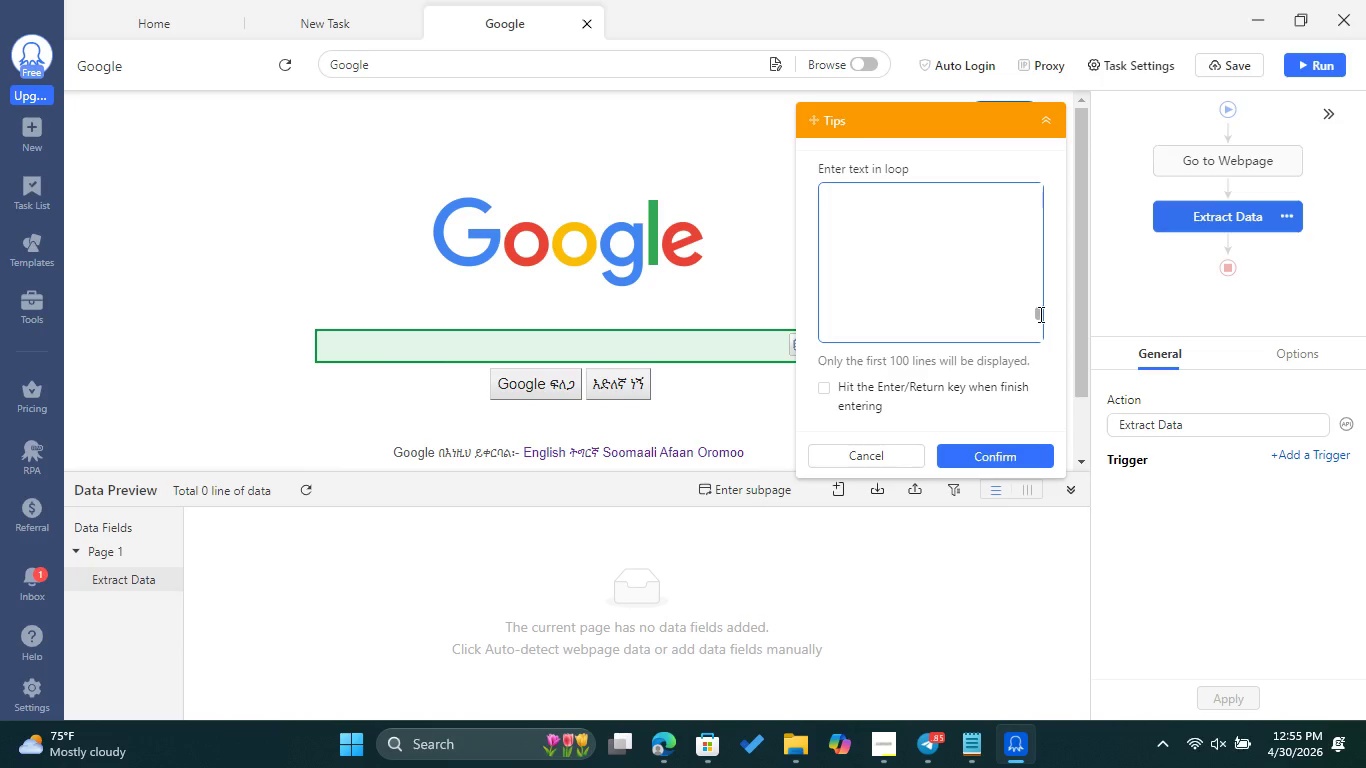 
left_click_drag(start_coordinate=[1039, 314], to_coordinate=[1046, 207])
 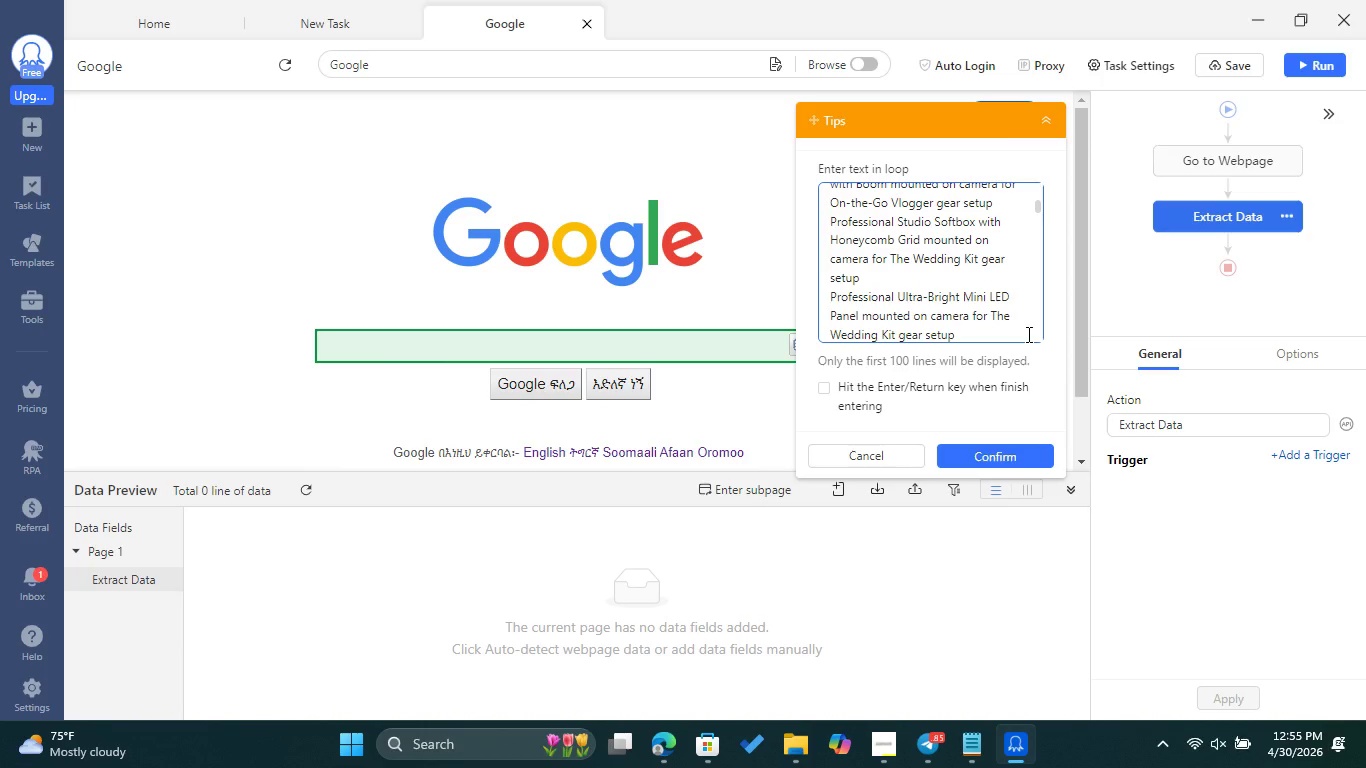 
scroll: coordinate [1006, 370], scroll_direction: down, amount: 3.0
 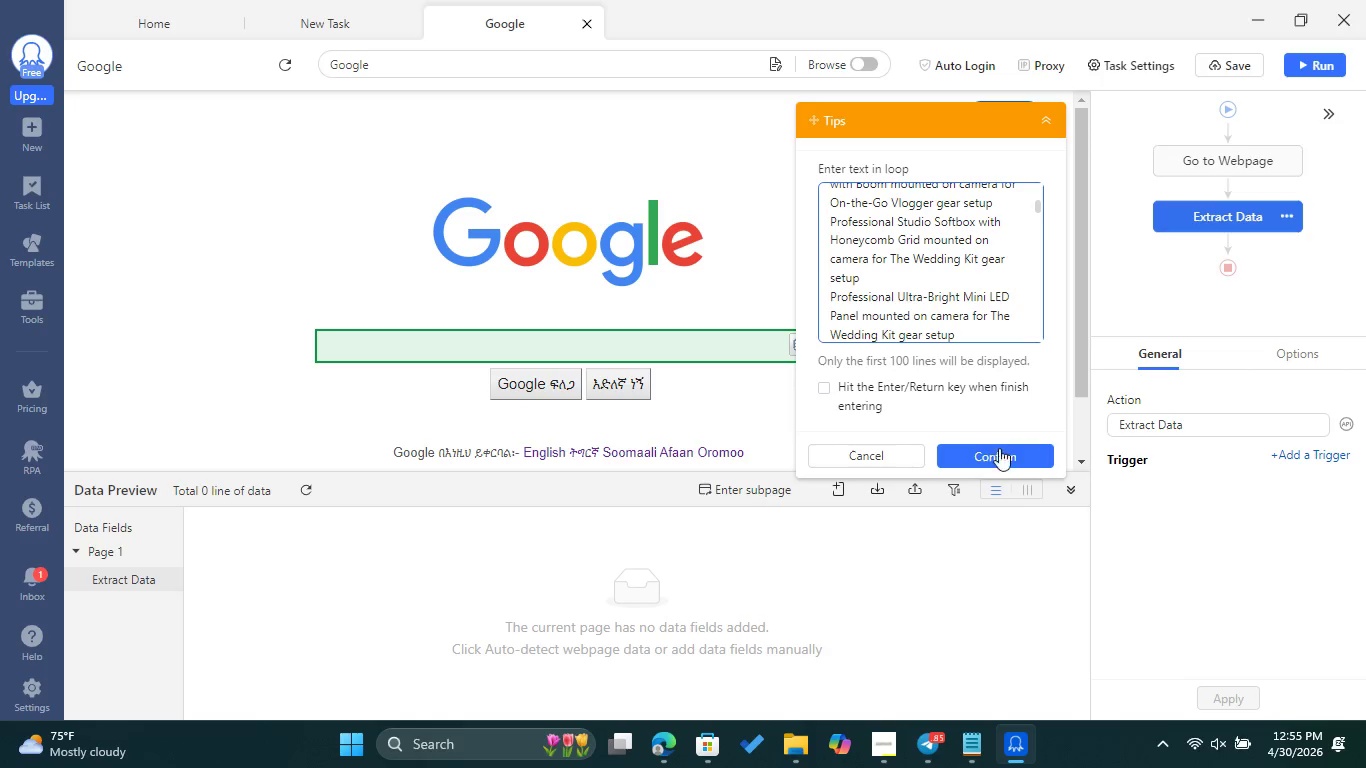 
left_click([999, 461])
 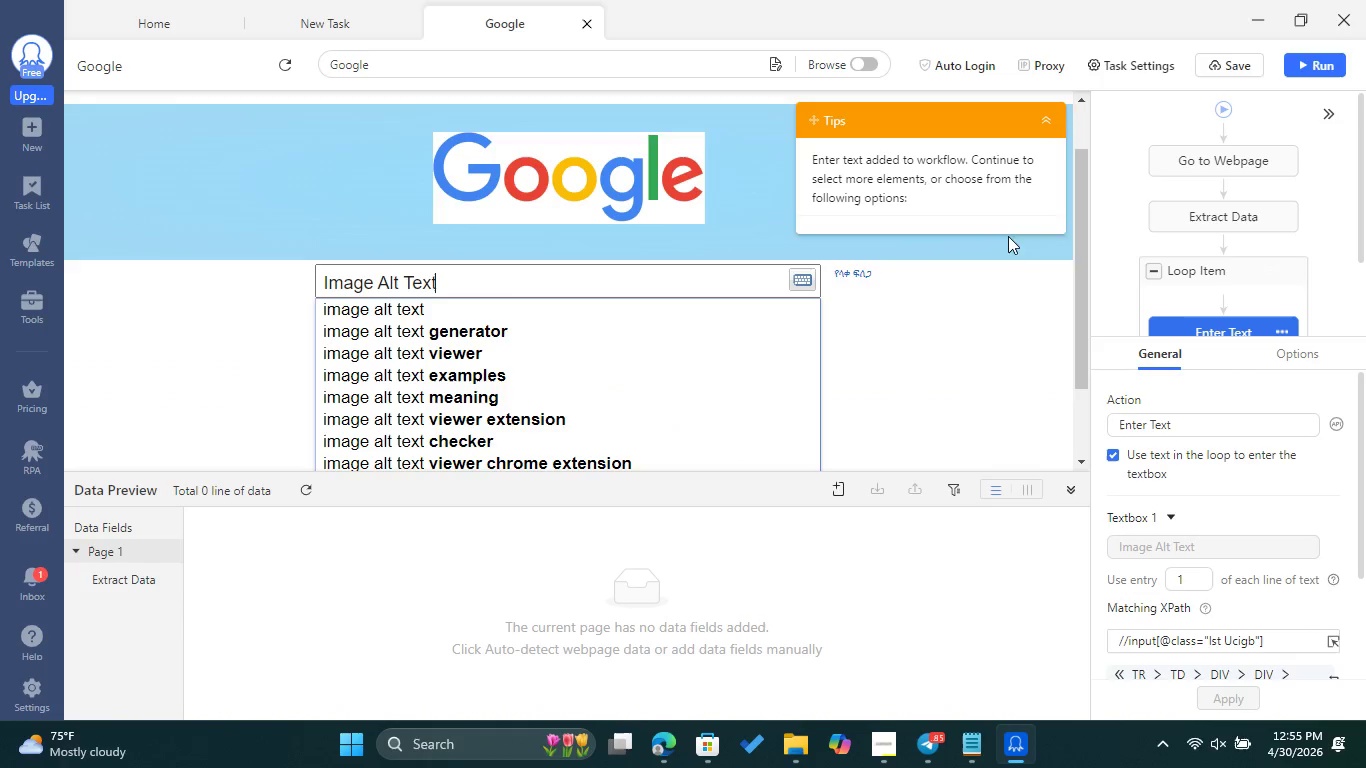 
wait(9.19)
 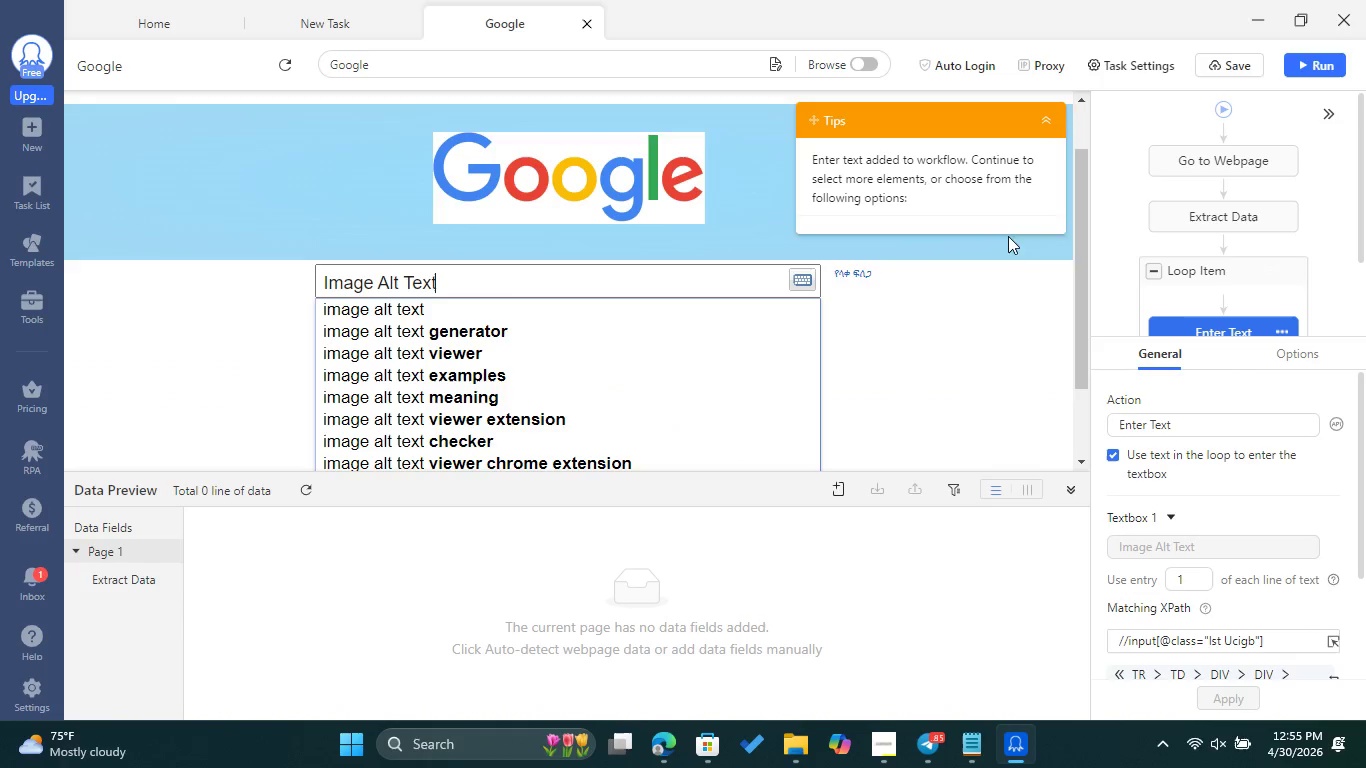 
scroll: coordinate [791, 309], scroll_direction: down, amount: 1.0
 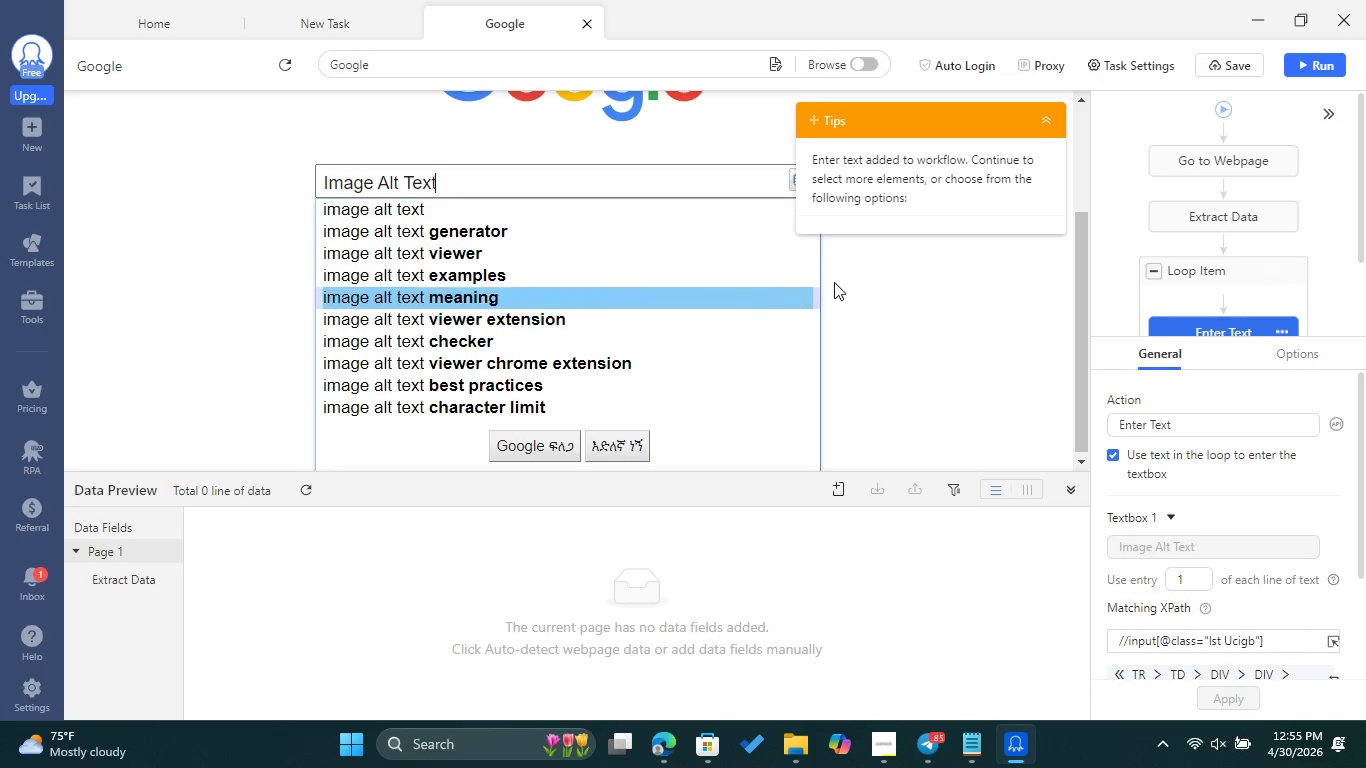 
scroll: coordinate [929, 133], scroll_direction: up, amount: 3.0
 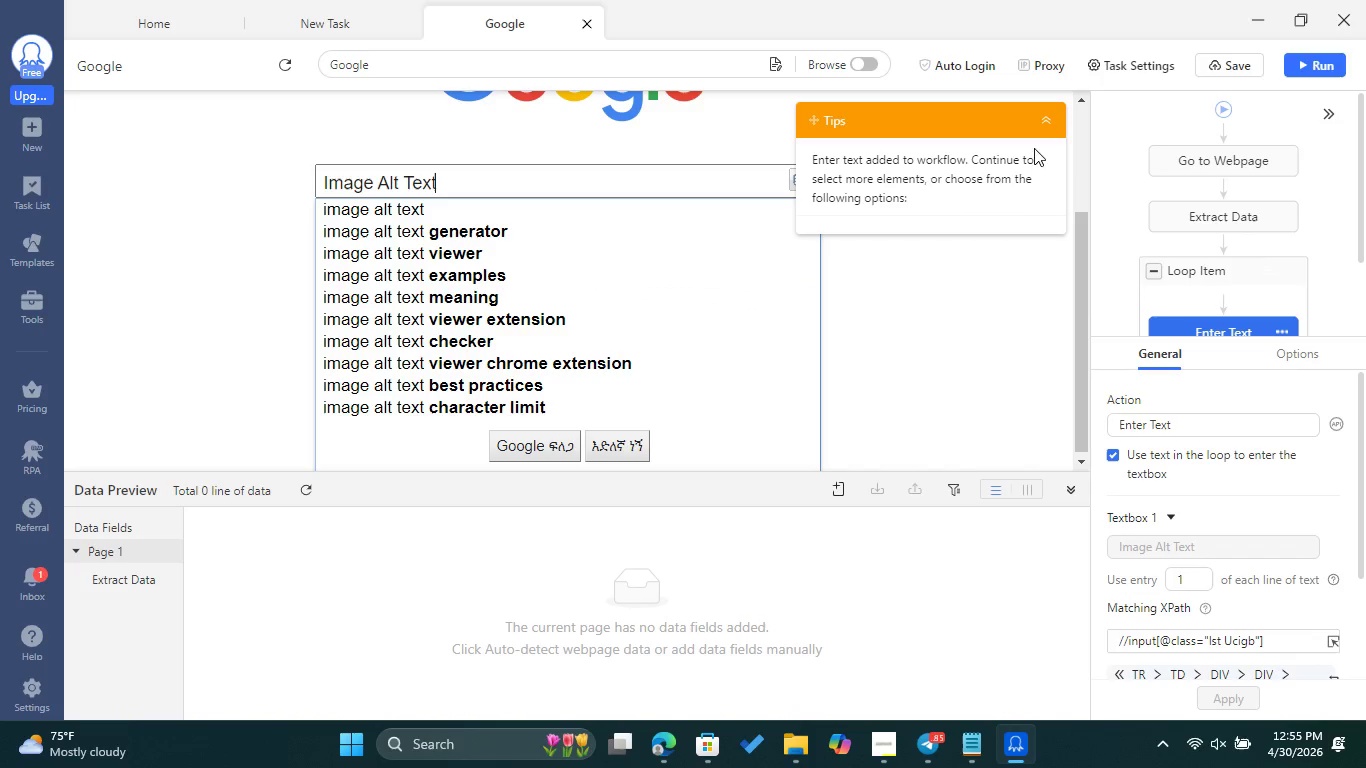 
left_click([1050, 124])
 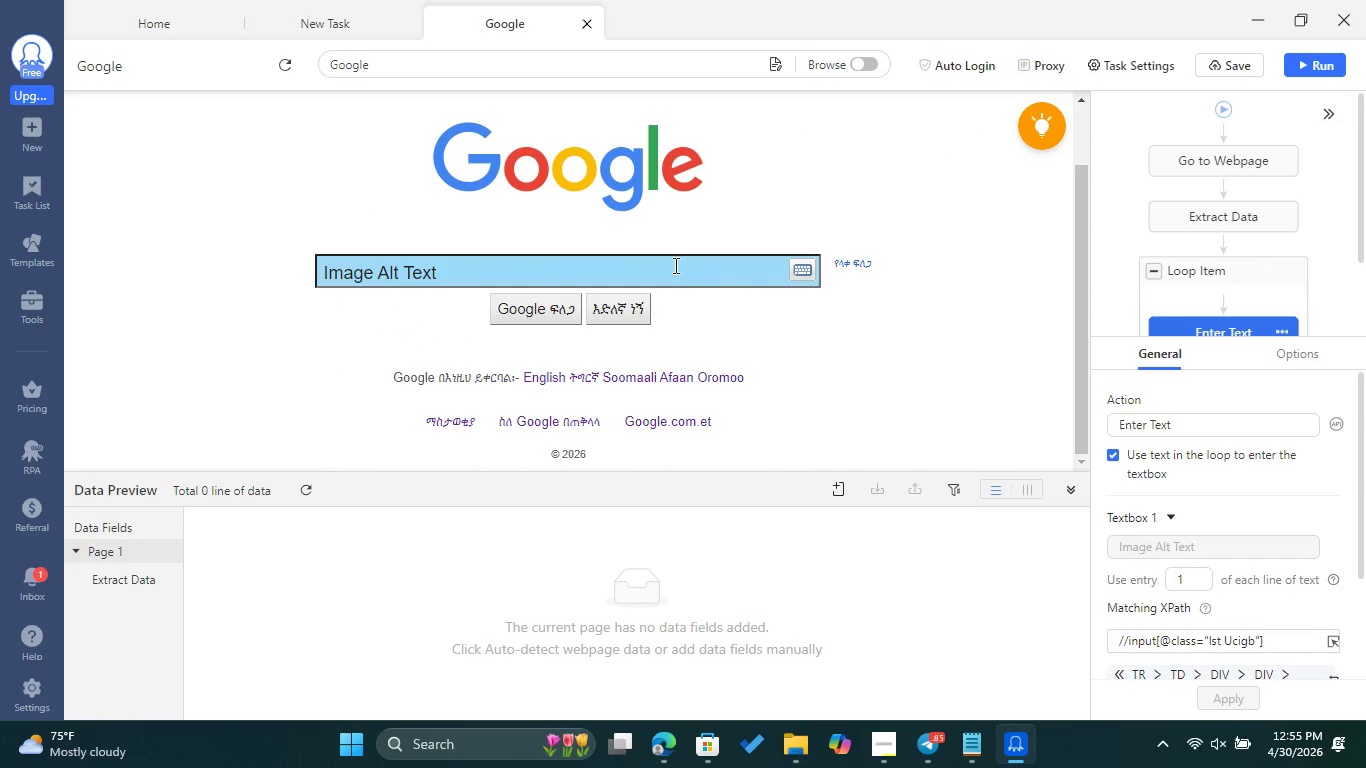 
double_click([674, 265])
 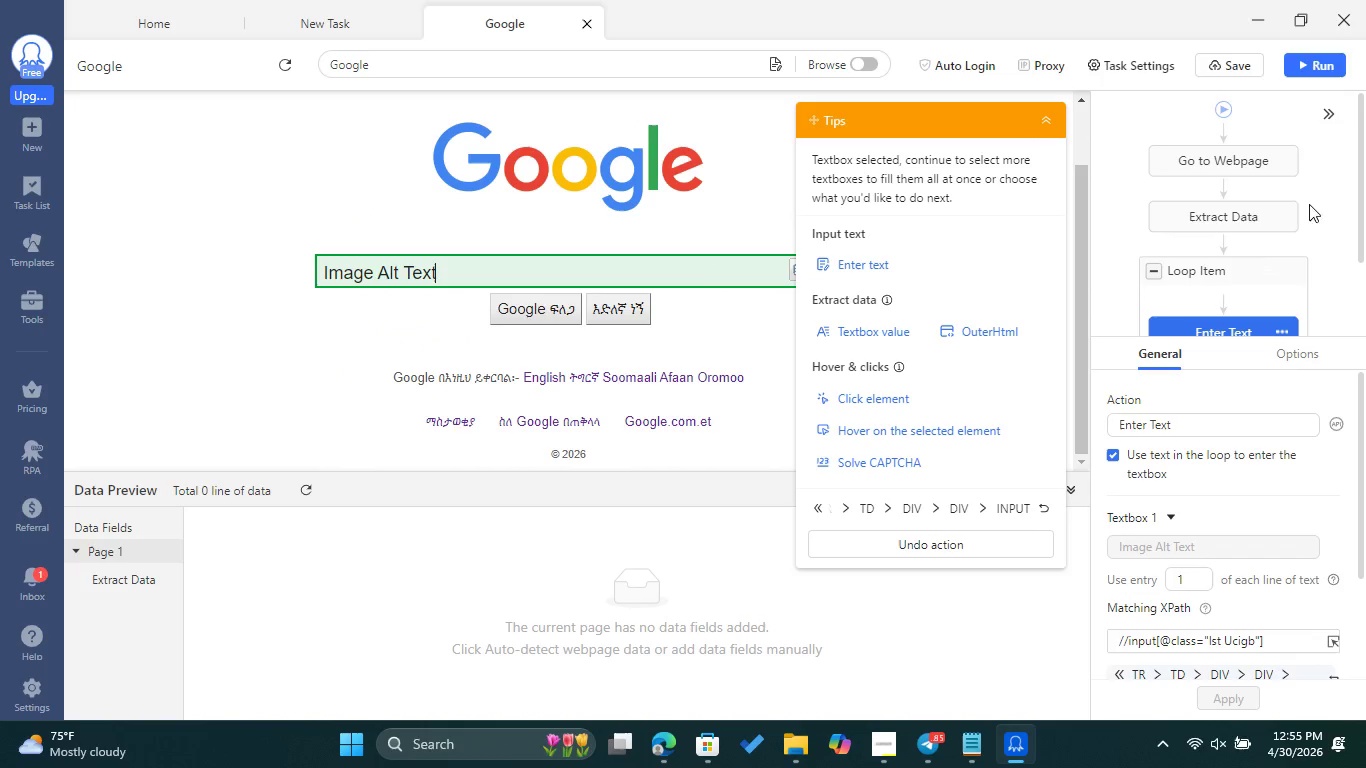 
scroll: coordinate [1277, 225], scroll_direction: down, amount: 2.0
 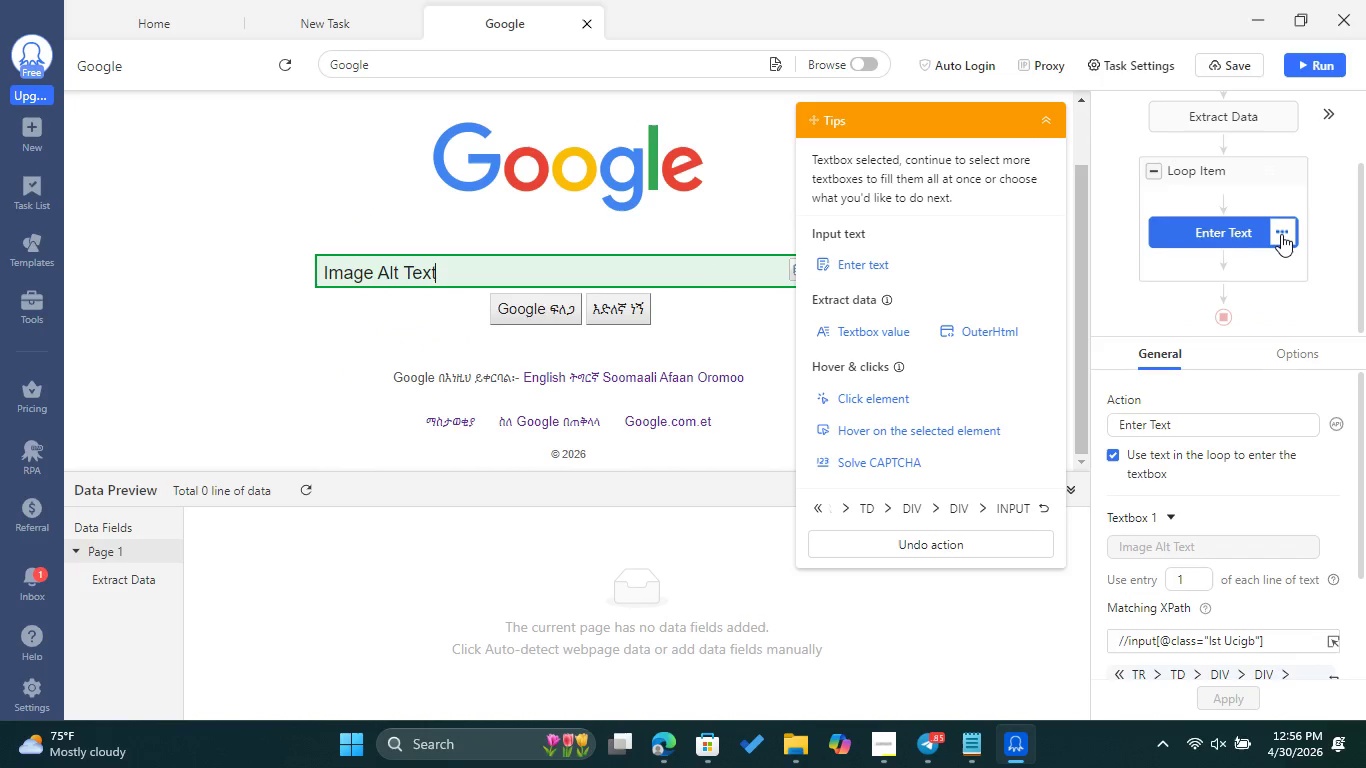 
left_click([1281, 232])
 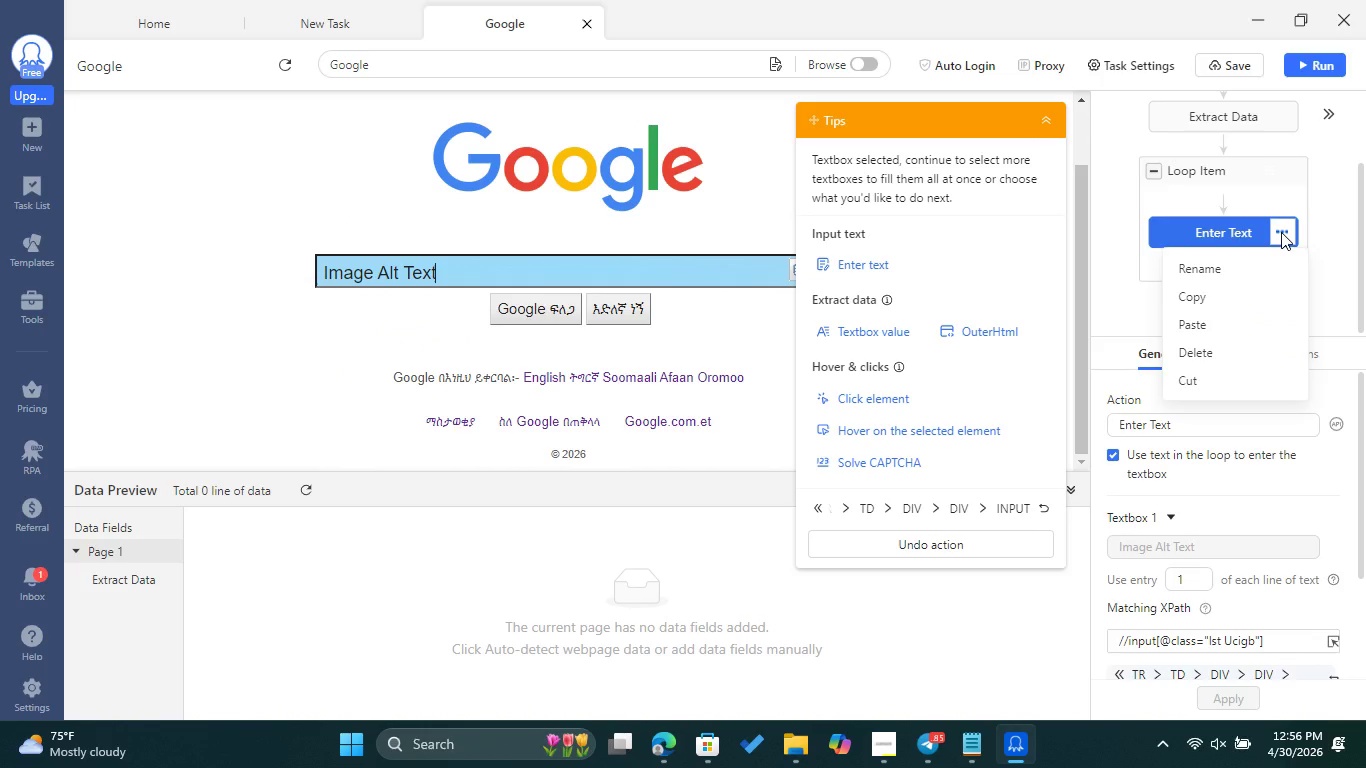 
left_click([1281, 232])
 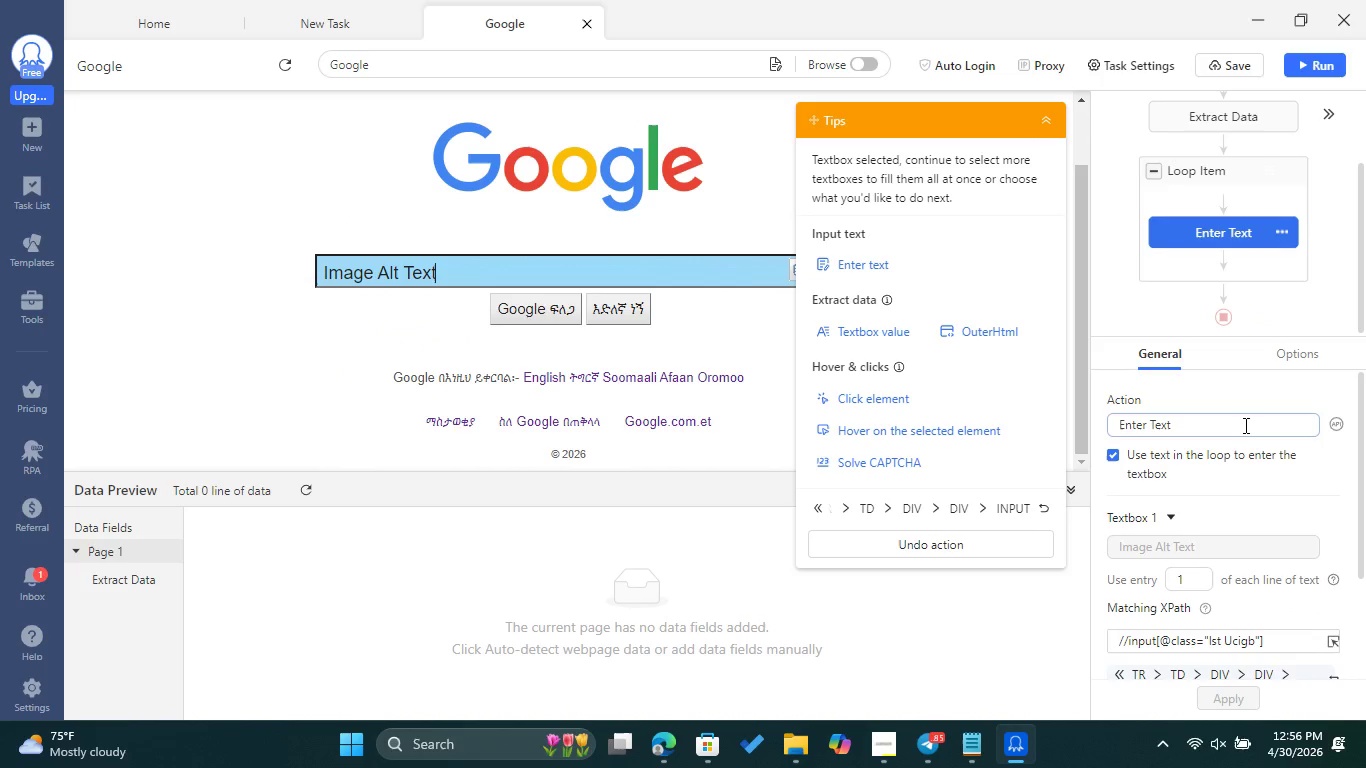 
left_click([1243, 425])
 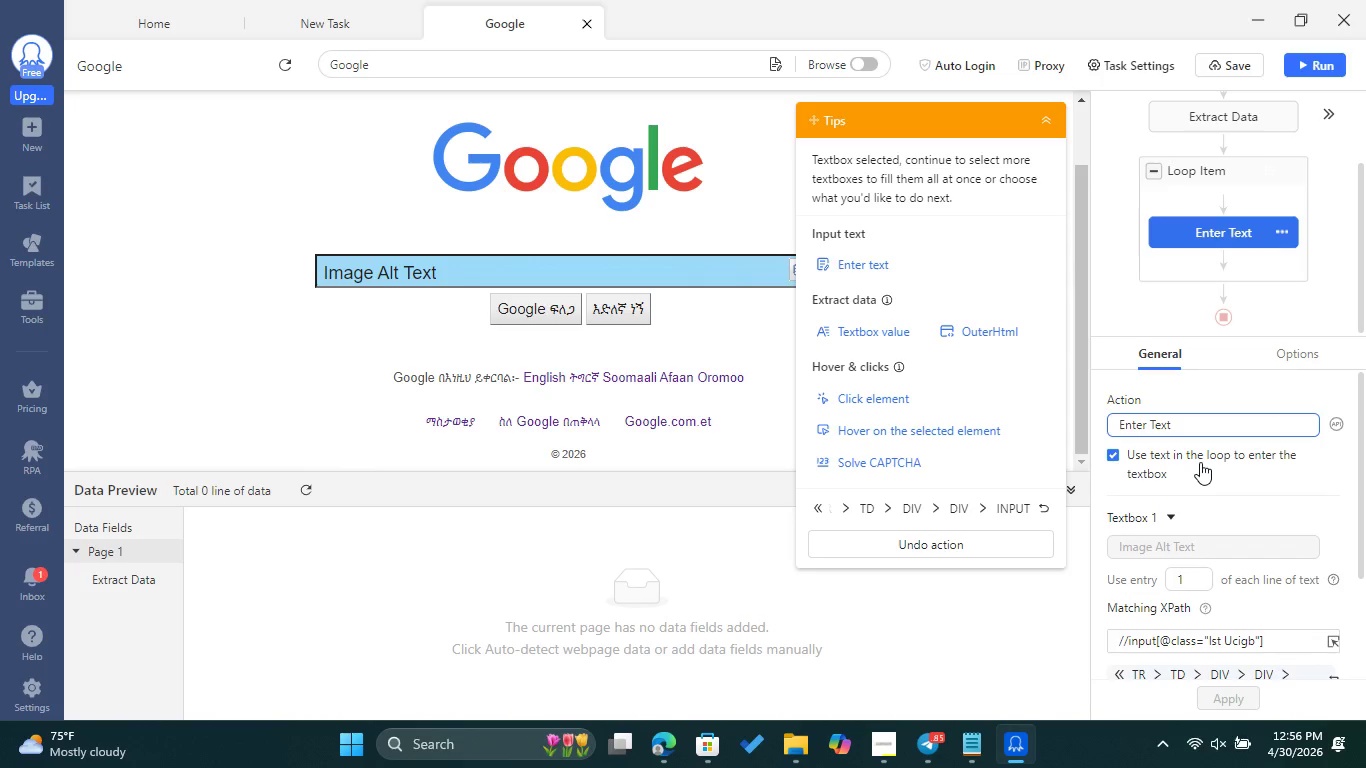 
scroll: coordinate [1193, 529], scroll_direction: down, amount: 1.0
 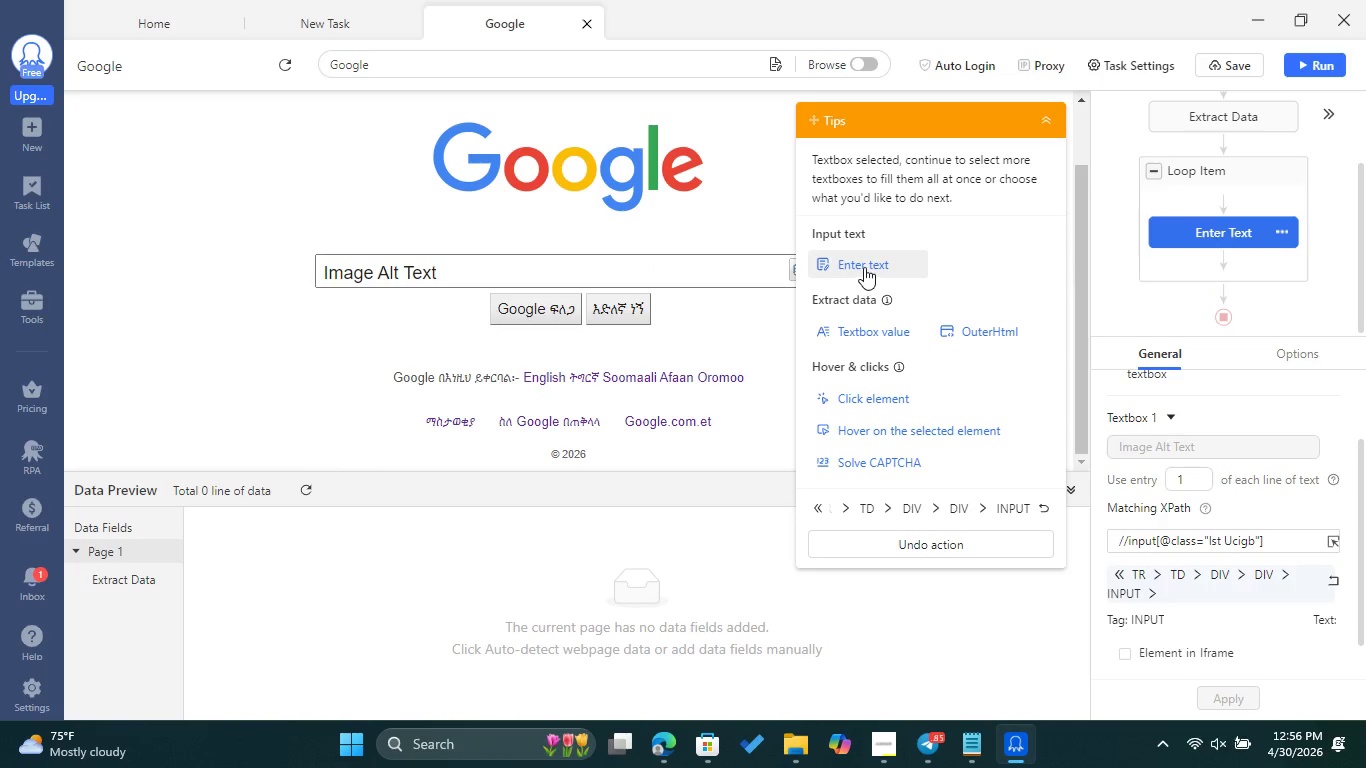 
wait(22.18)
 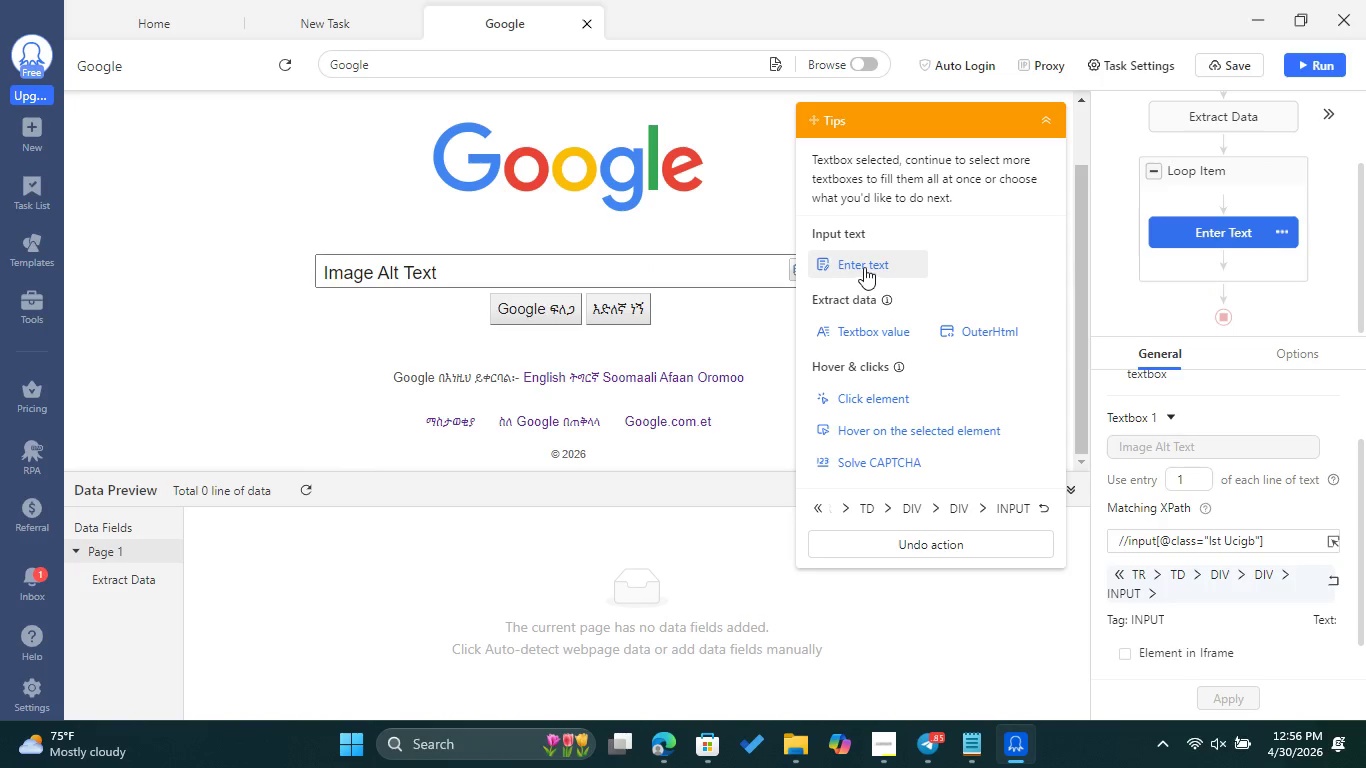 
left_click([874, 274])
 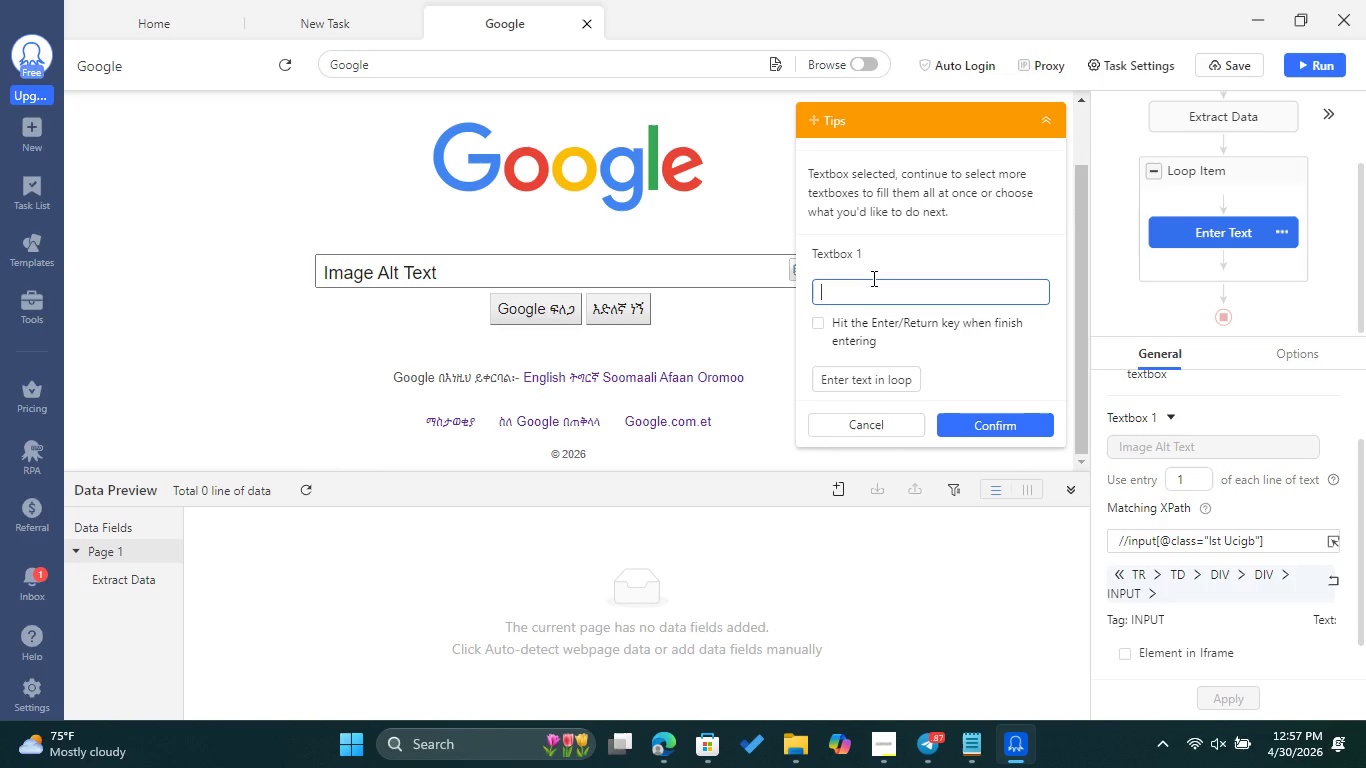 
wait(39.48)
 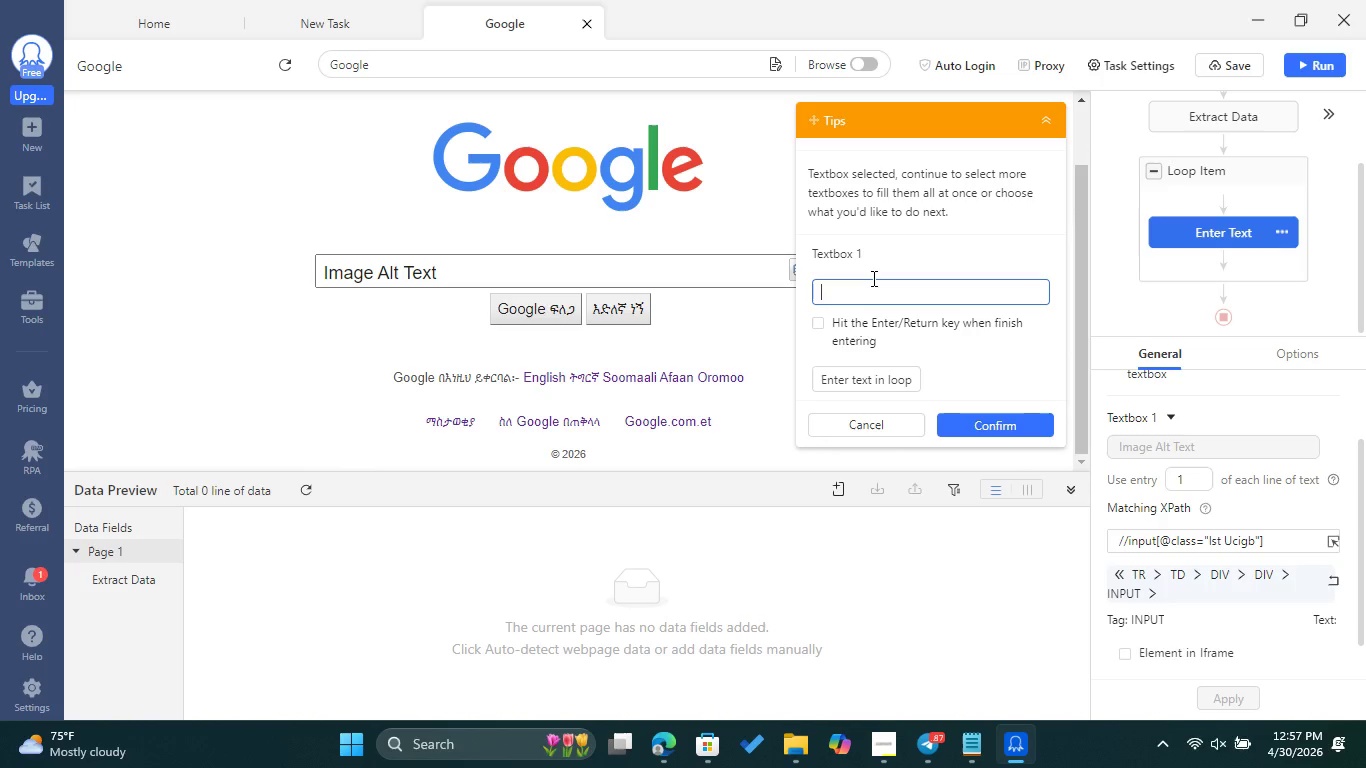 
scroll: coordinate [1279, 152], scroll_direction: up, amount: 5.0
 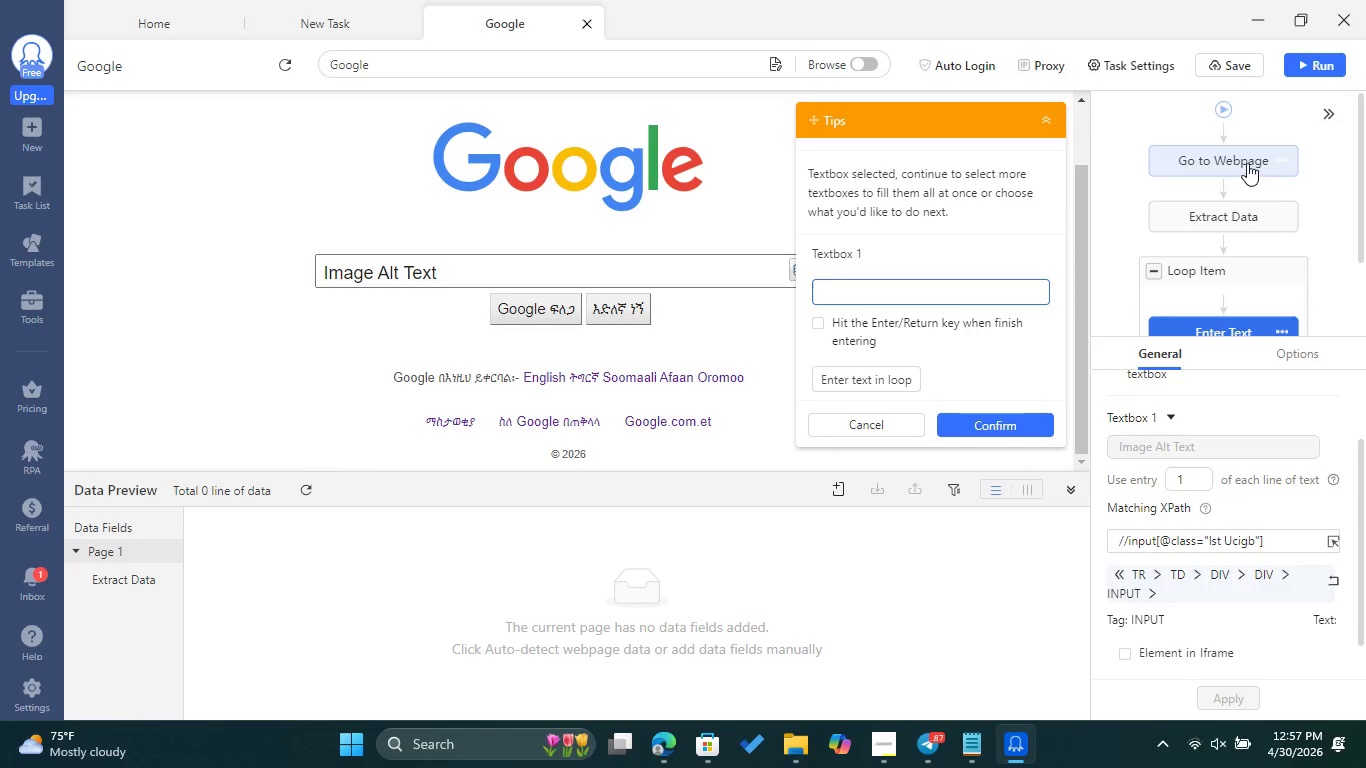 
mouse_move([1247, 214])
 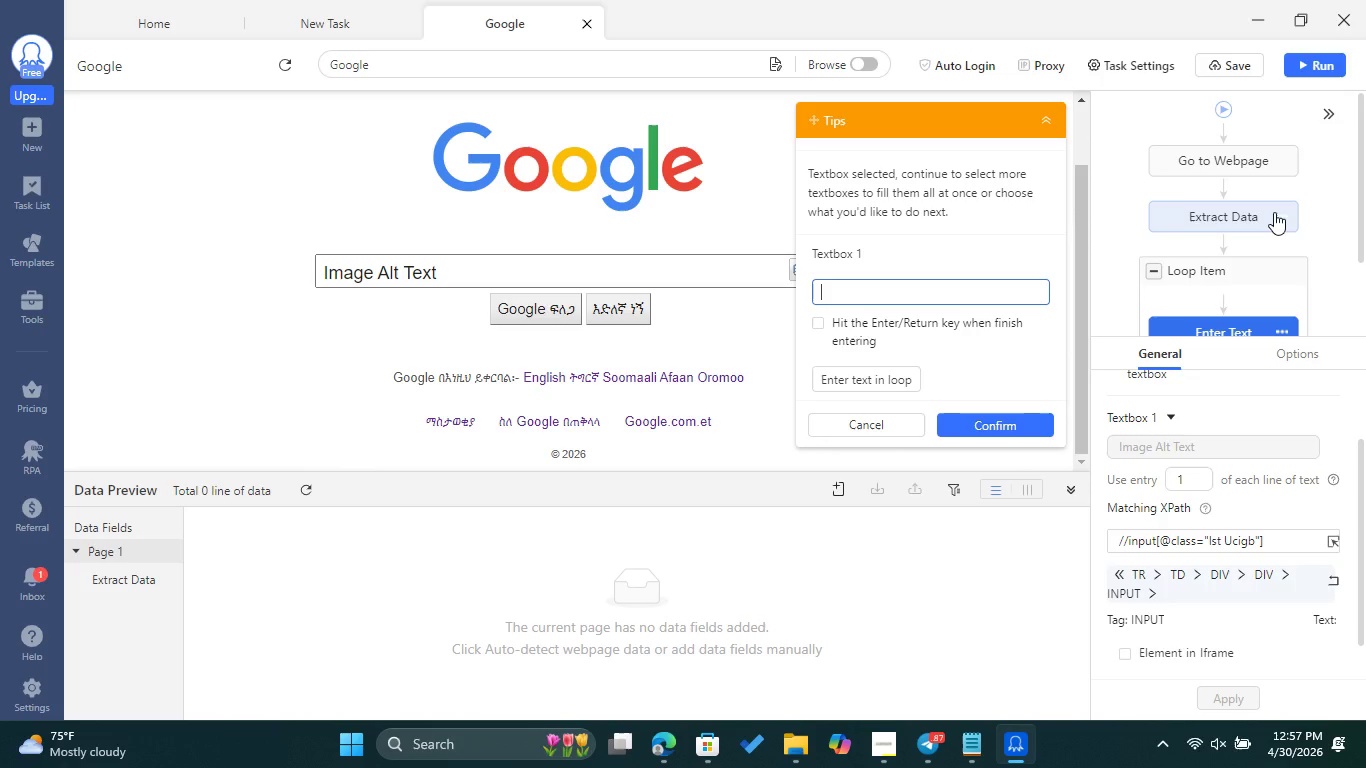 
wait(10.86)
 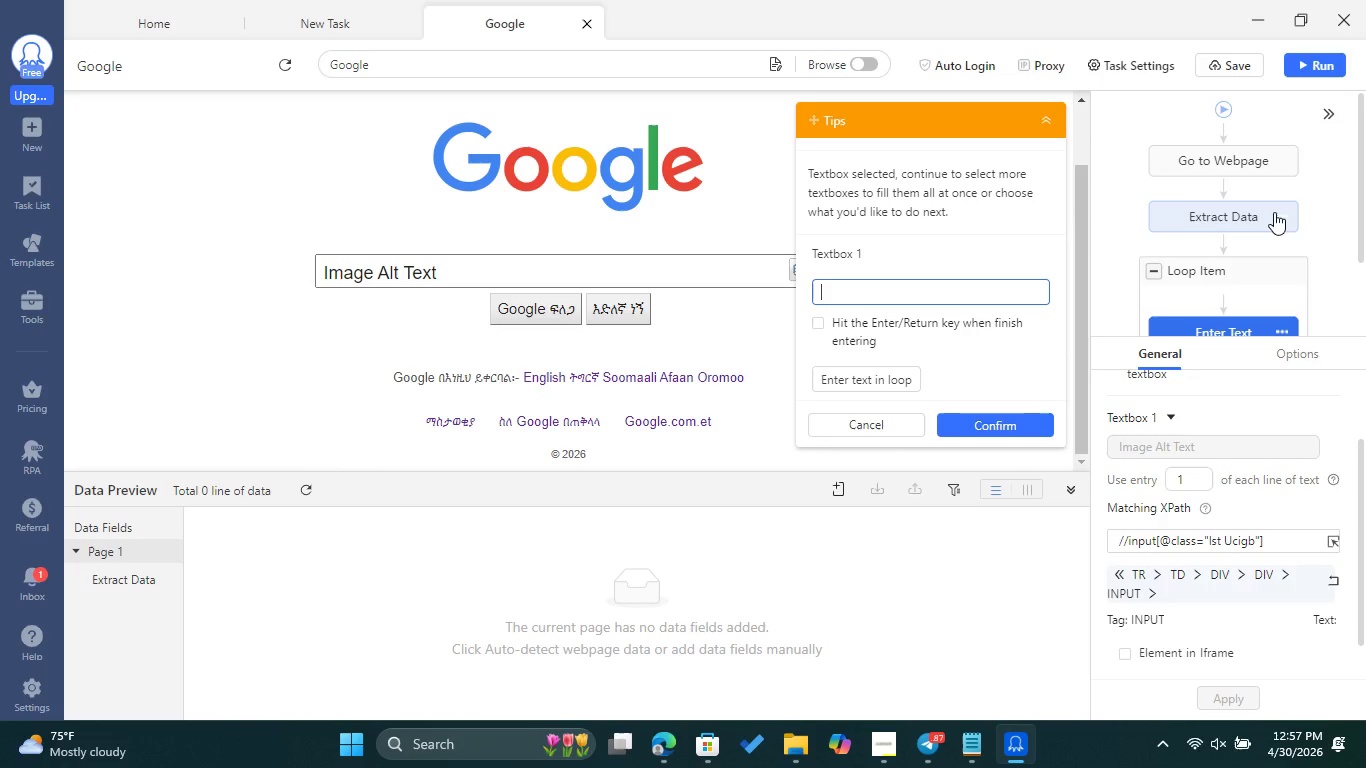 
scroll: coordinate [1274, 212], scroll_direction: down, amount: 1.0
 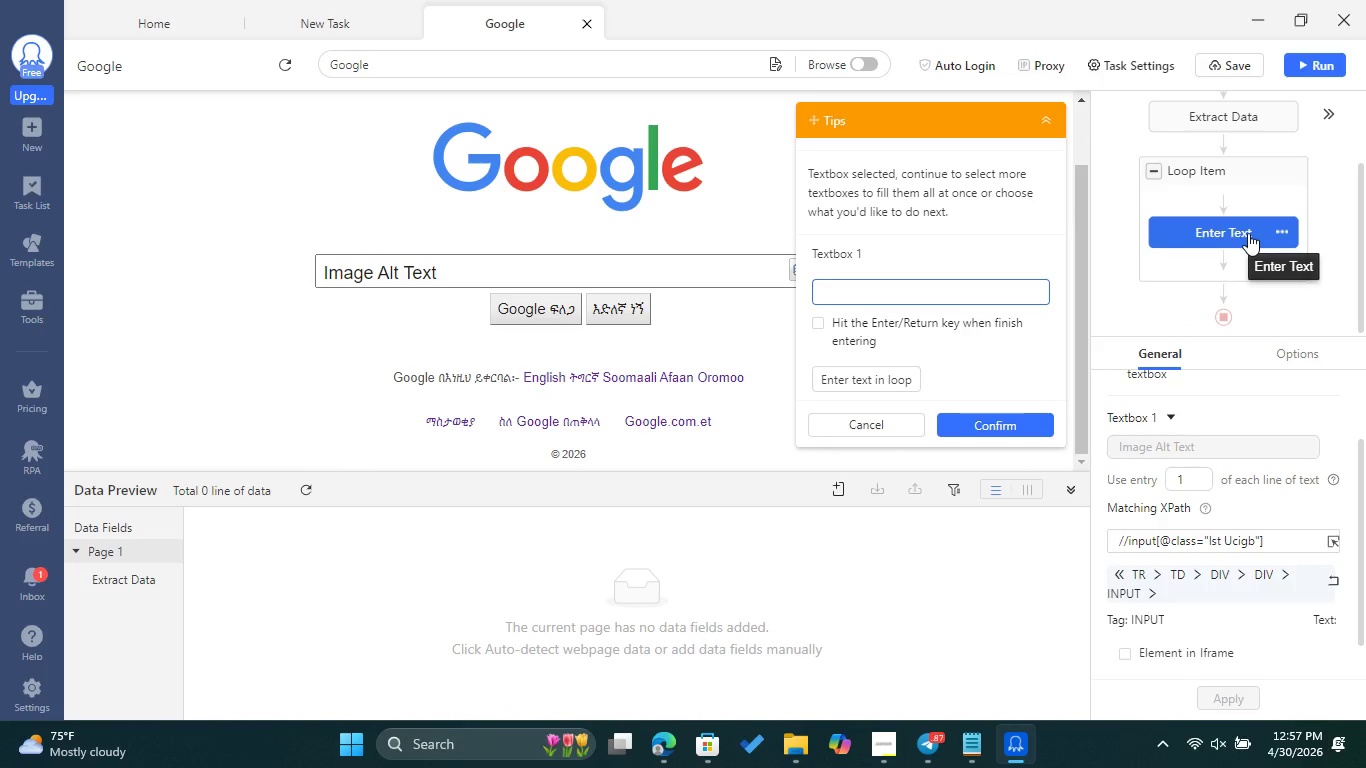 
left_click([1248, 233])
 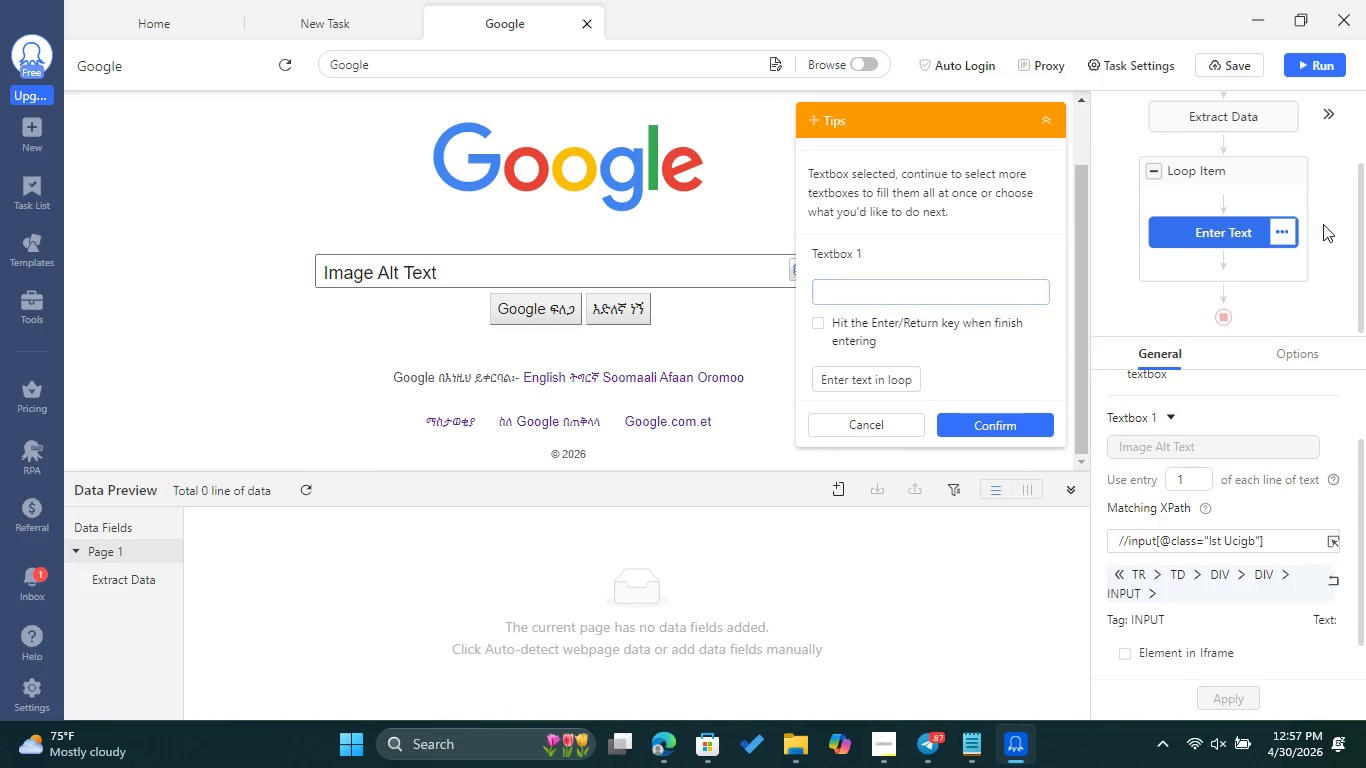 
left_click([1285, 230])
 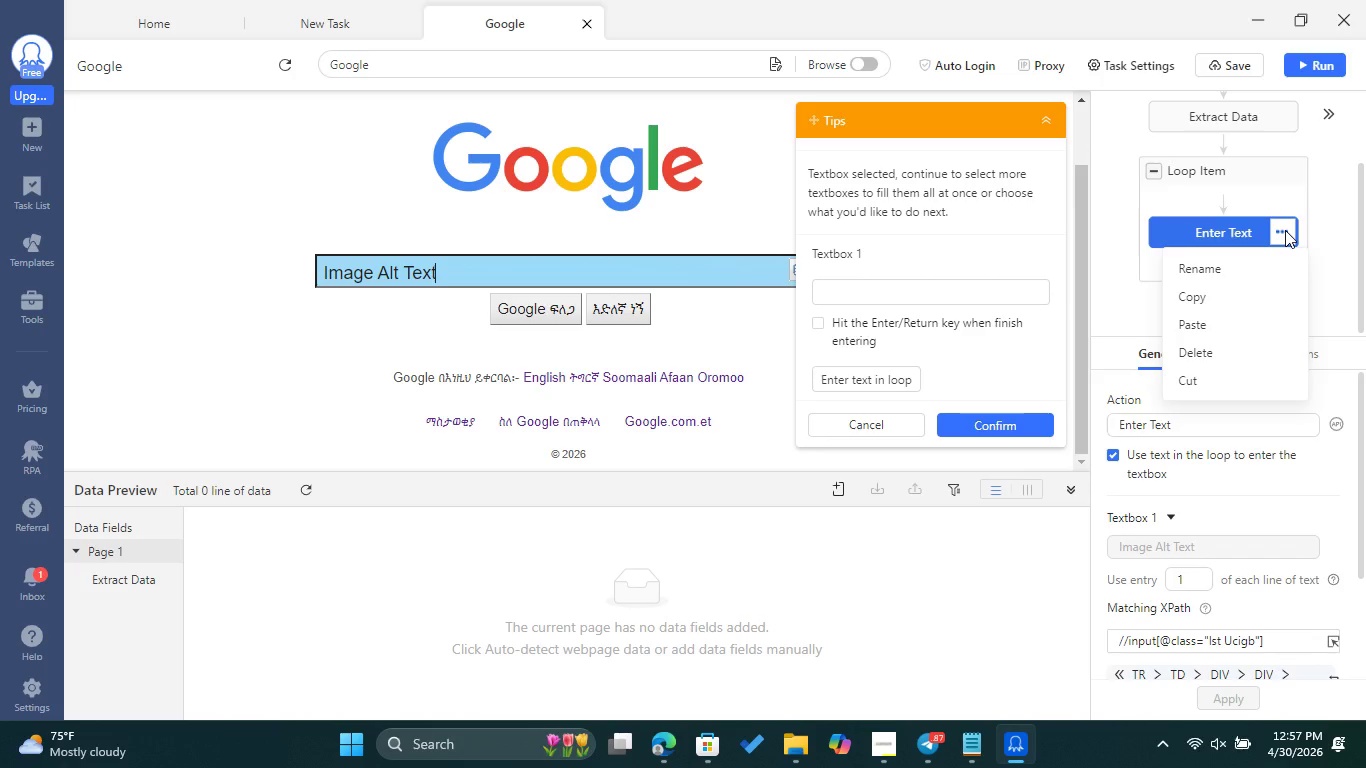 
left_click([1285, 230])
 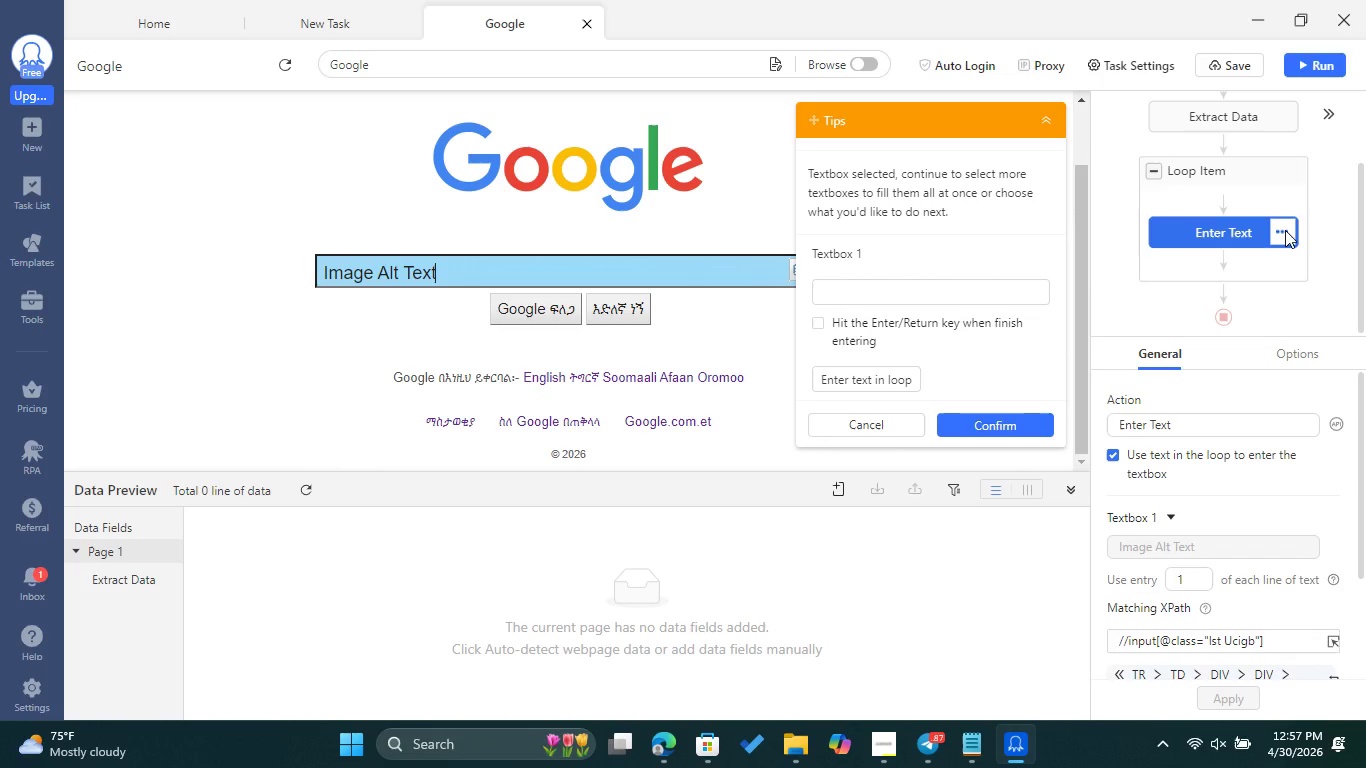 
wait(5.95)
 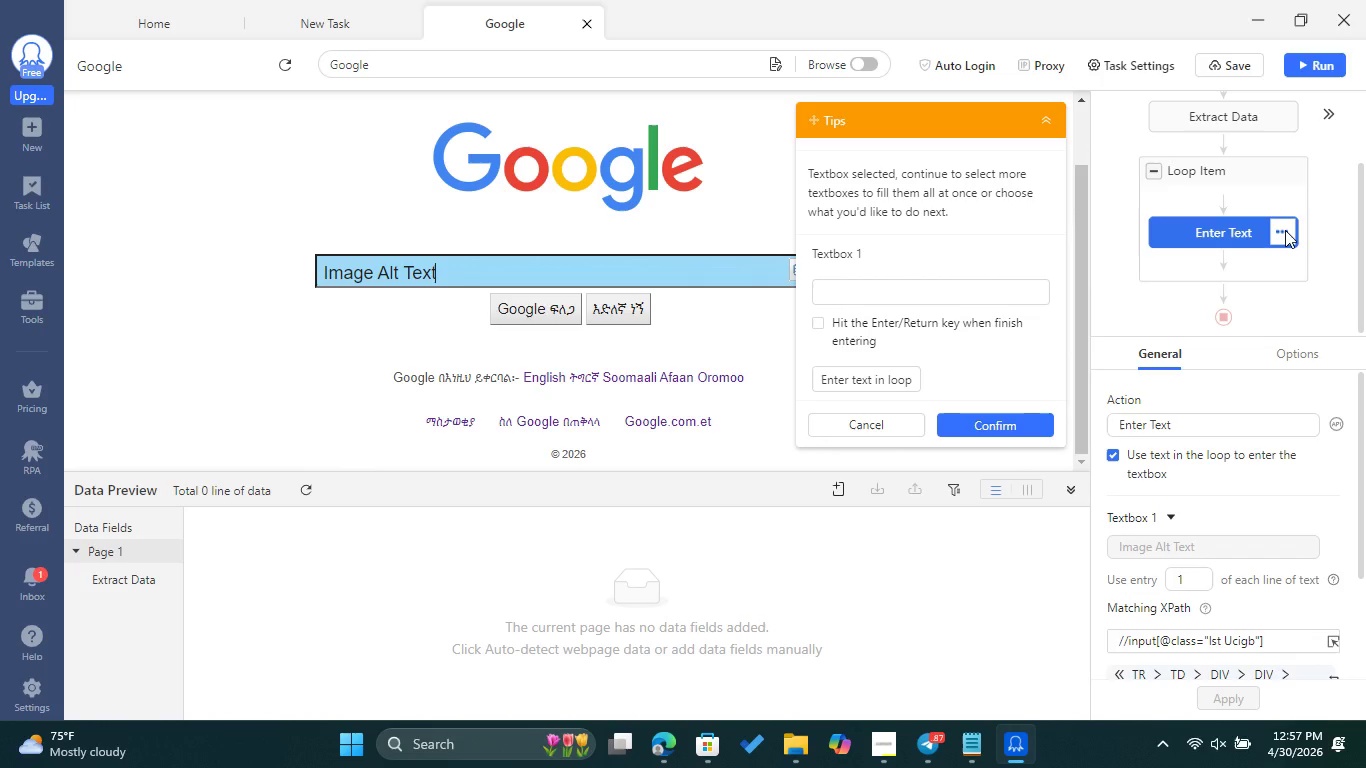 
left_click([879, 376])
 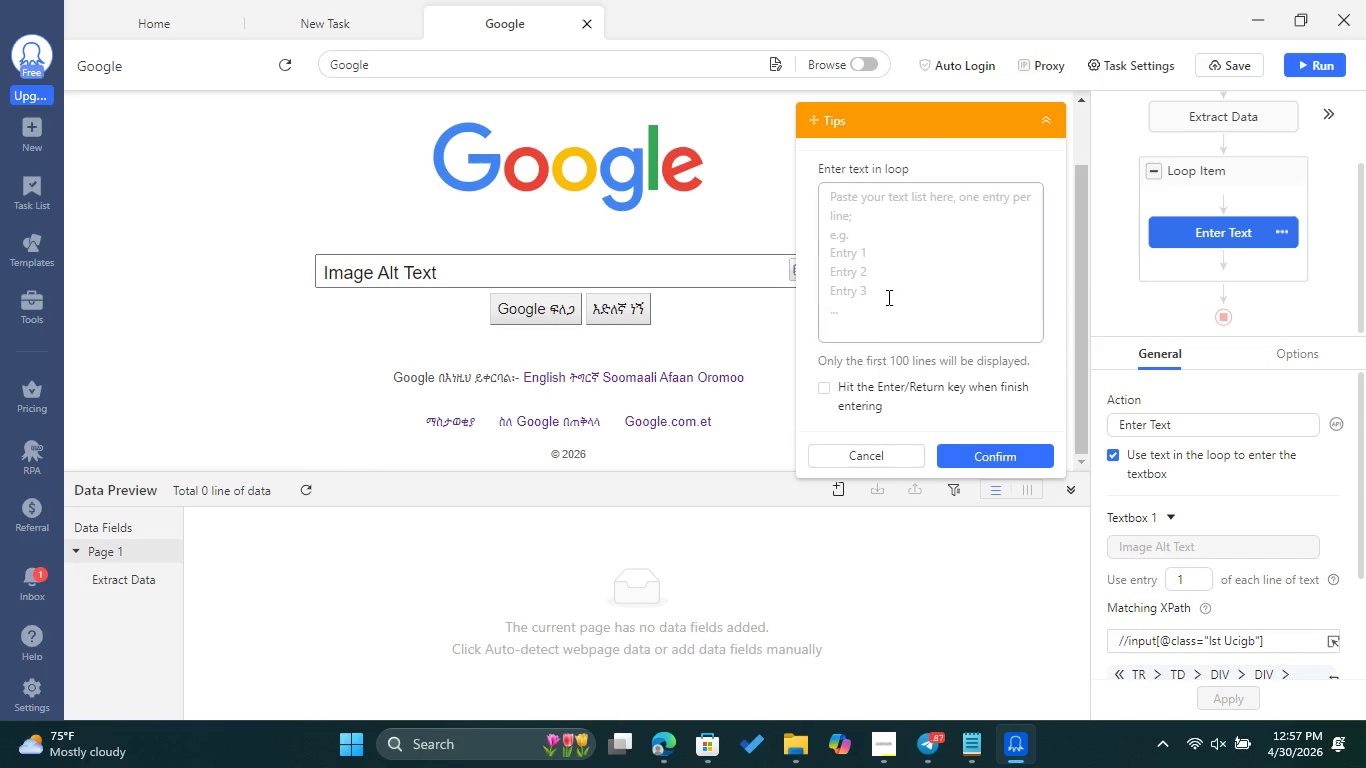 
scroll: coordinate [887, 264], scroll_direction: down, amount: 4.0
 